 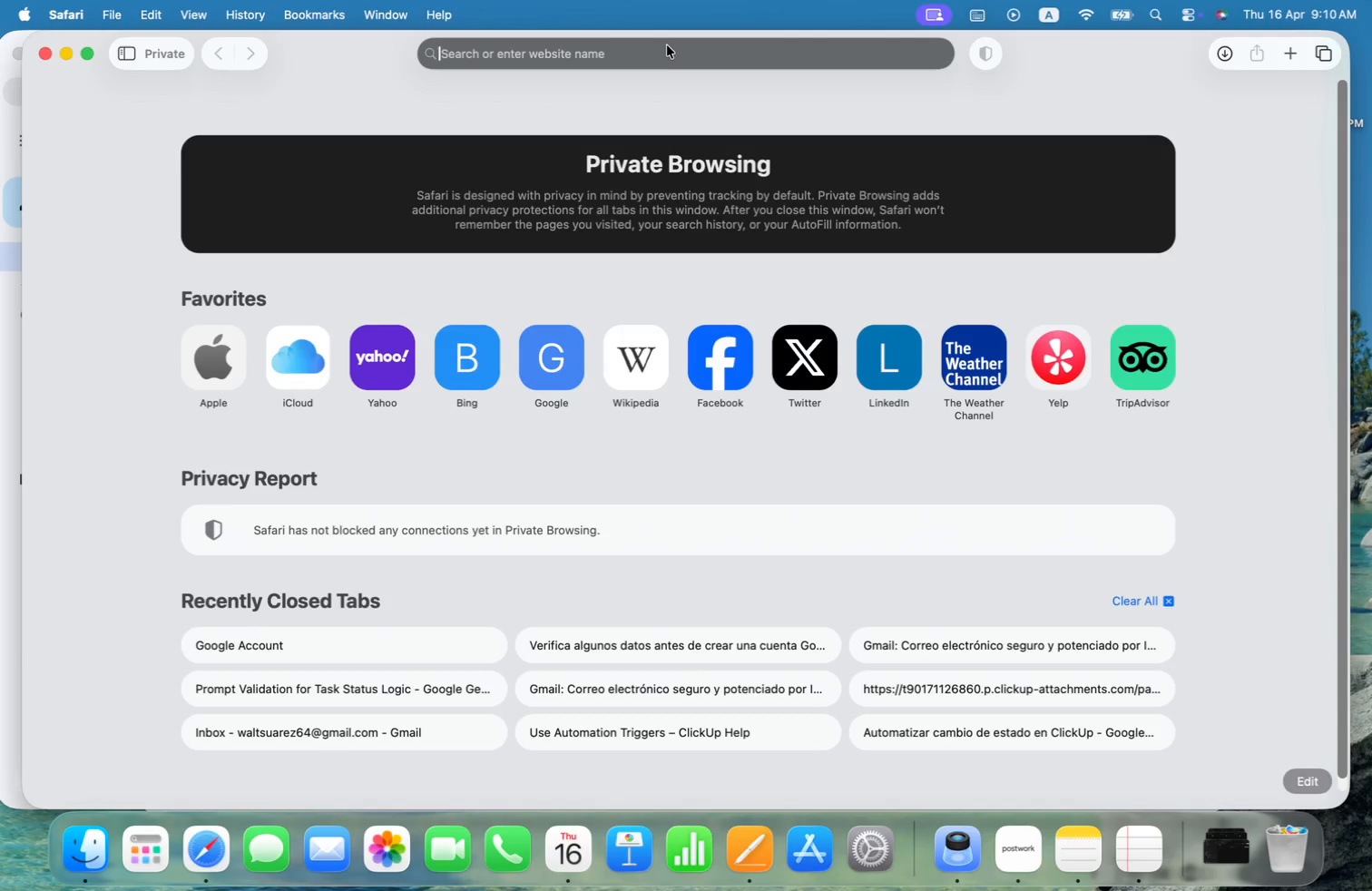 
type(clickup)
 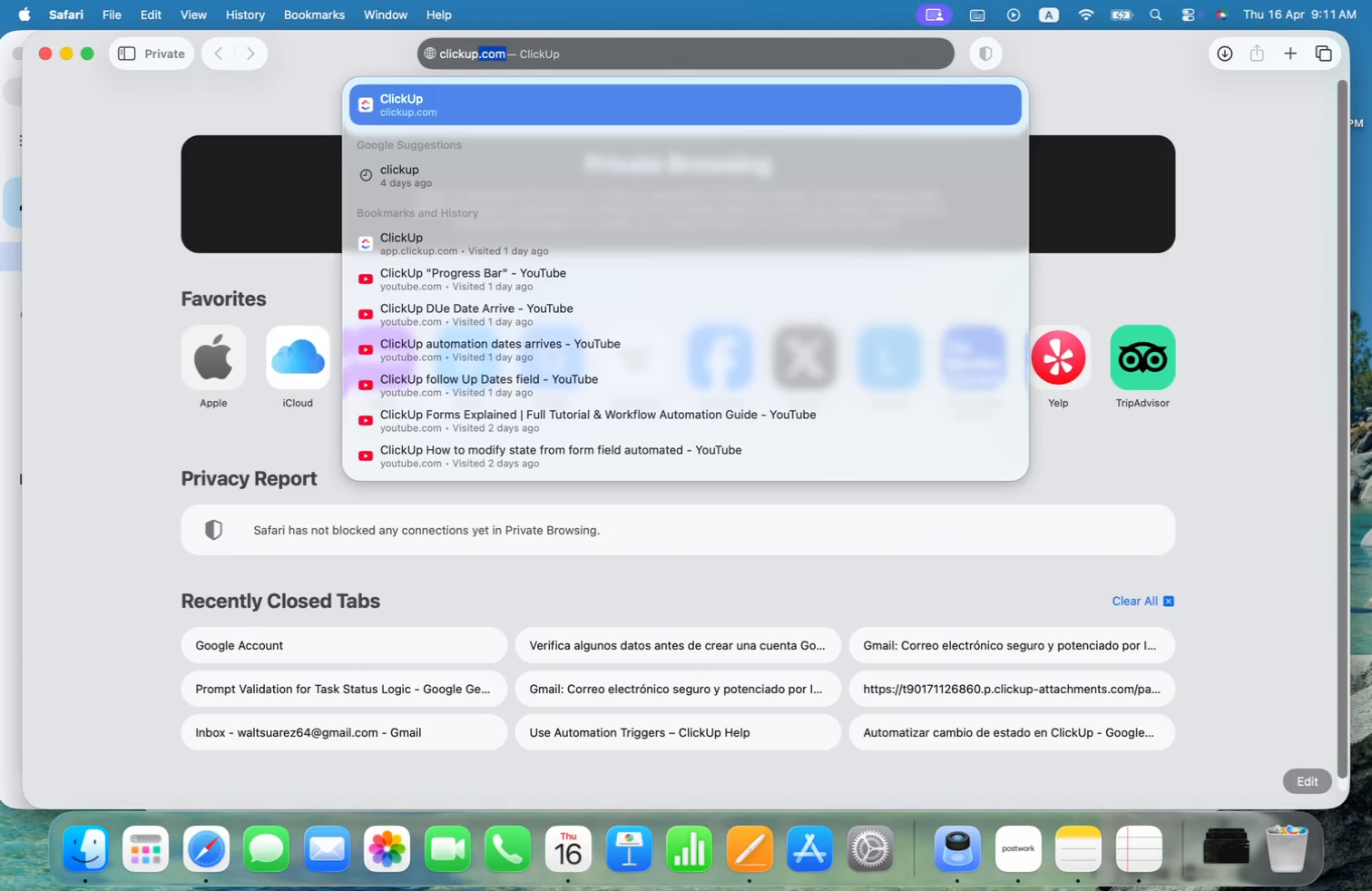 
key(Enter)
 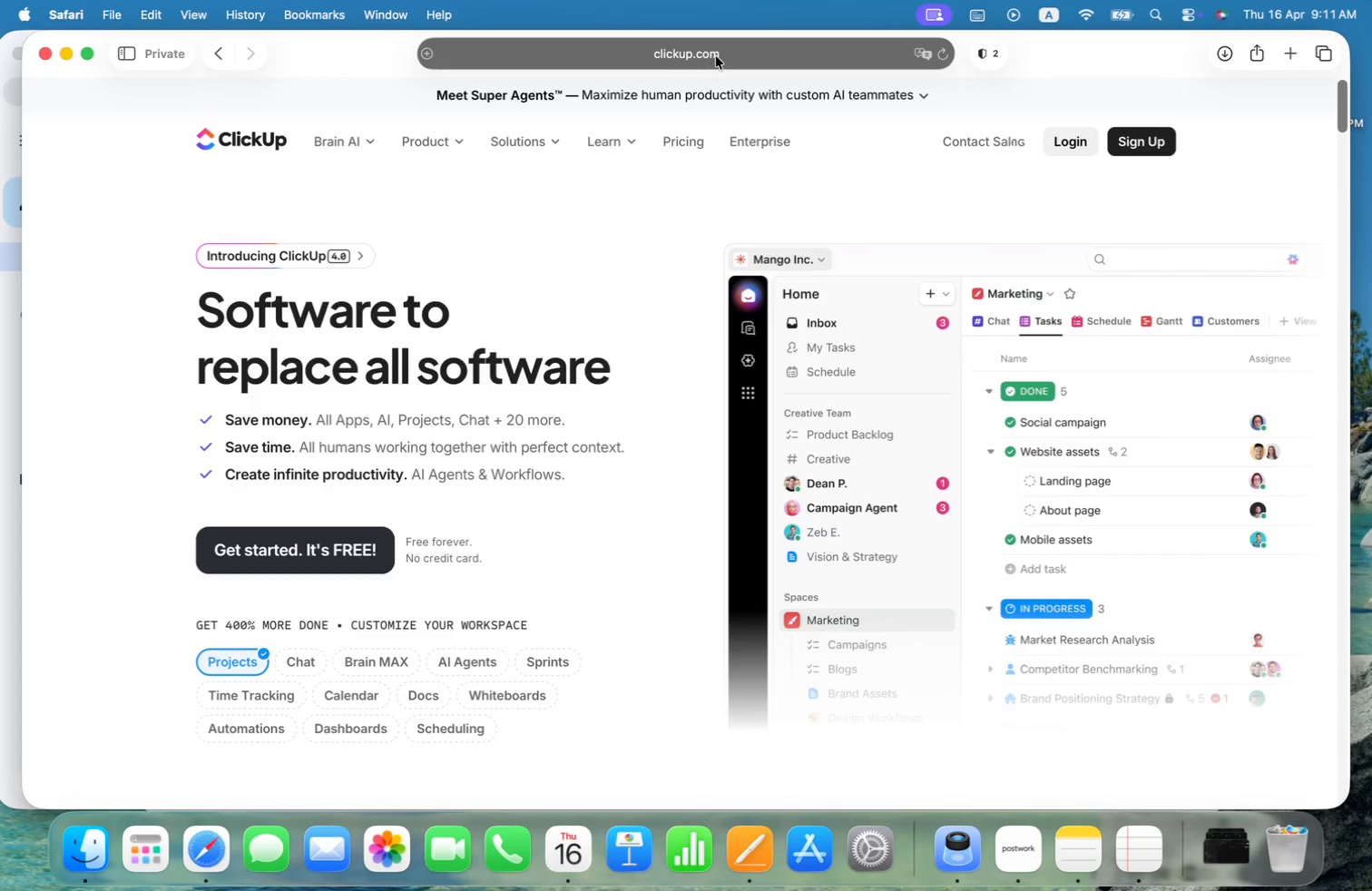 
wait(5.05)
 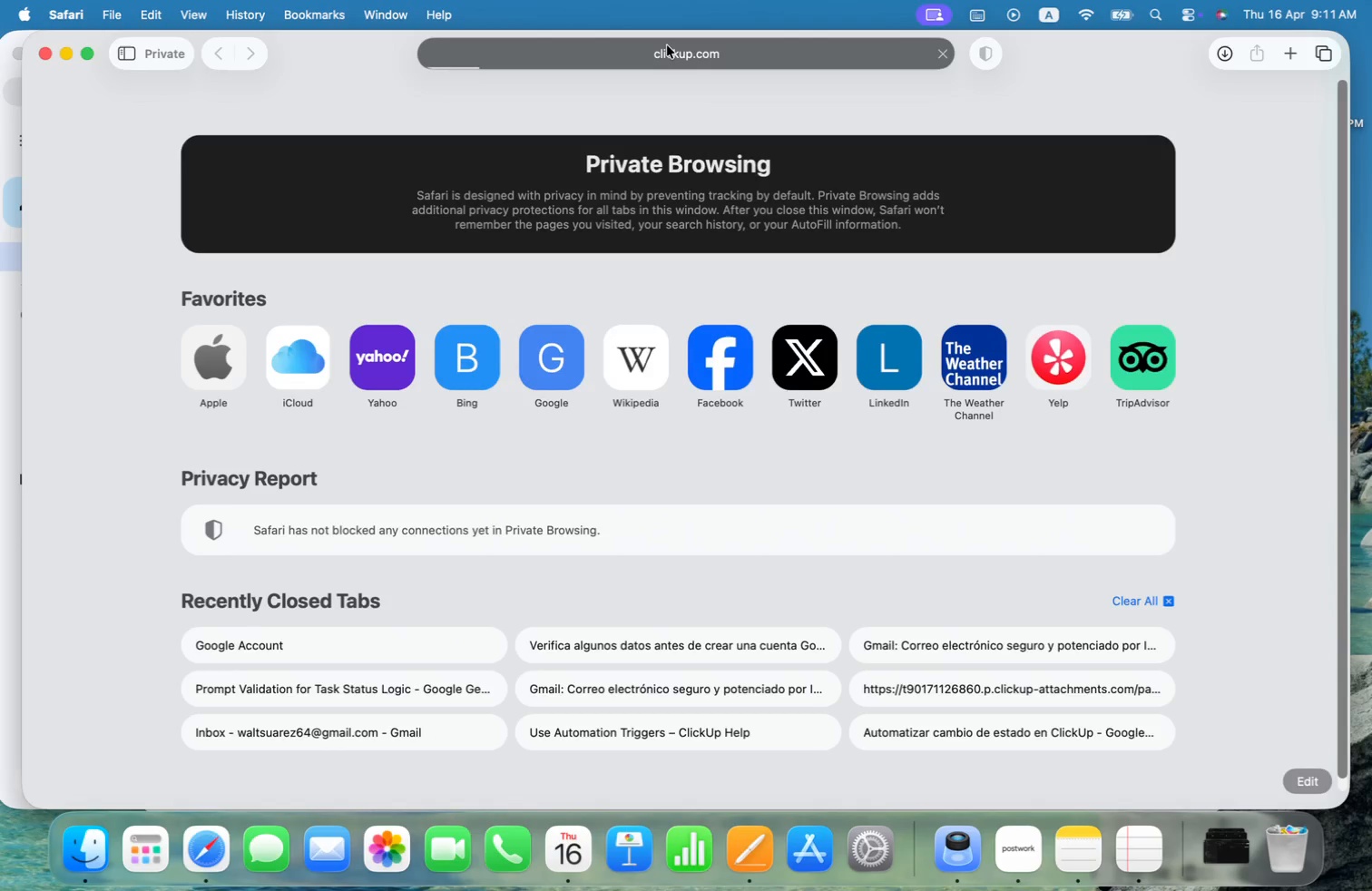 
left_click([1066, 137])
 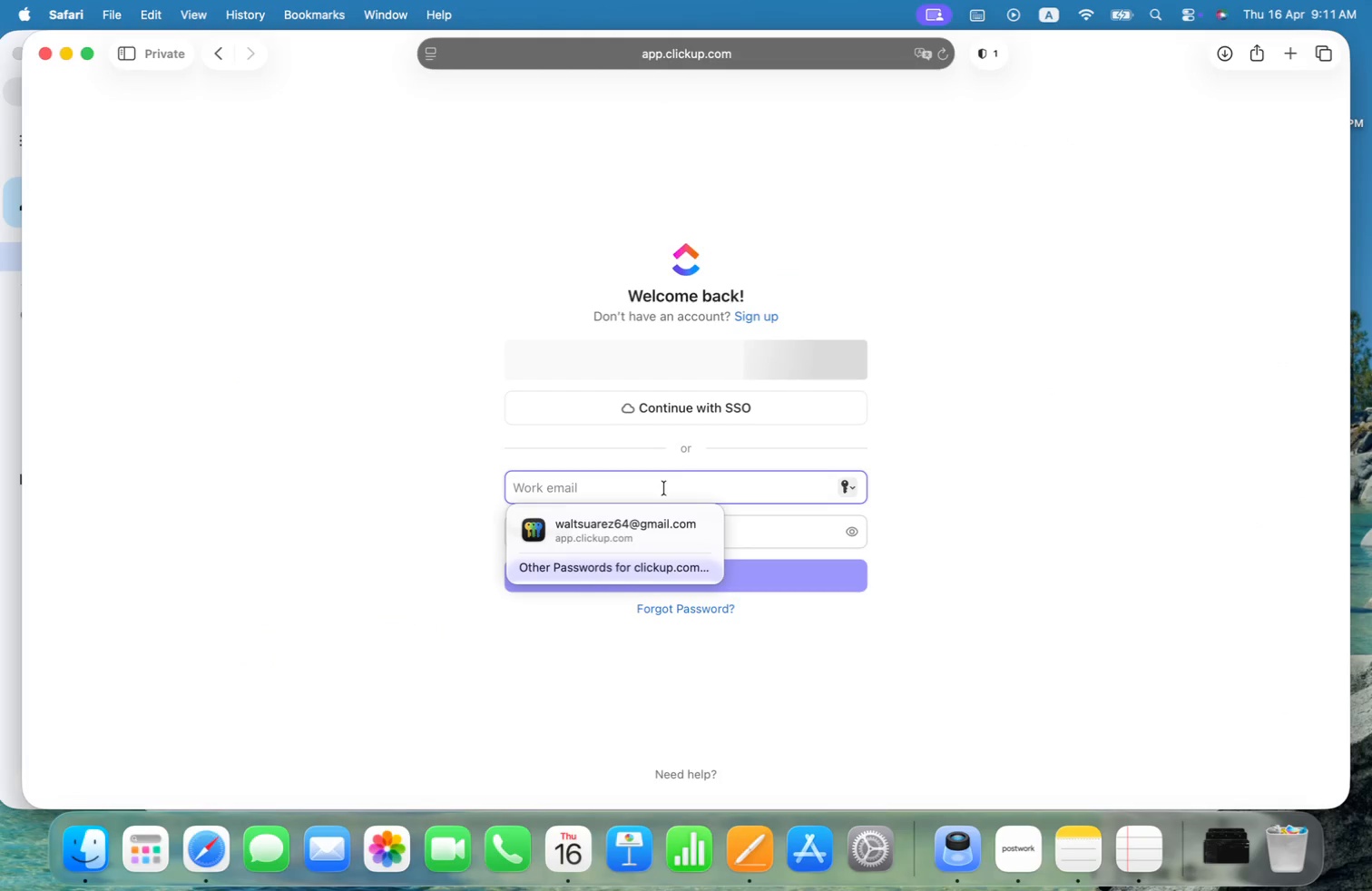 
wait(5.12)
 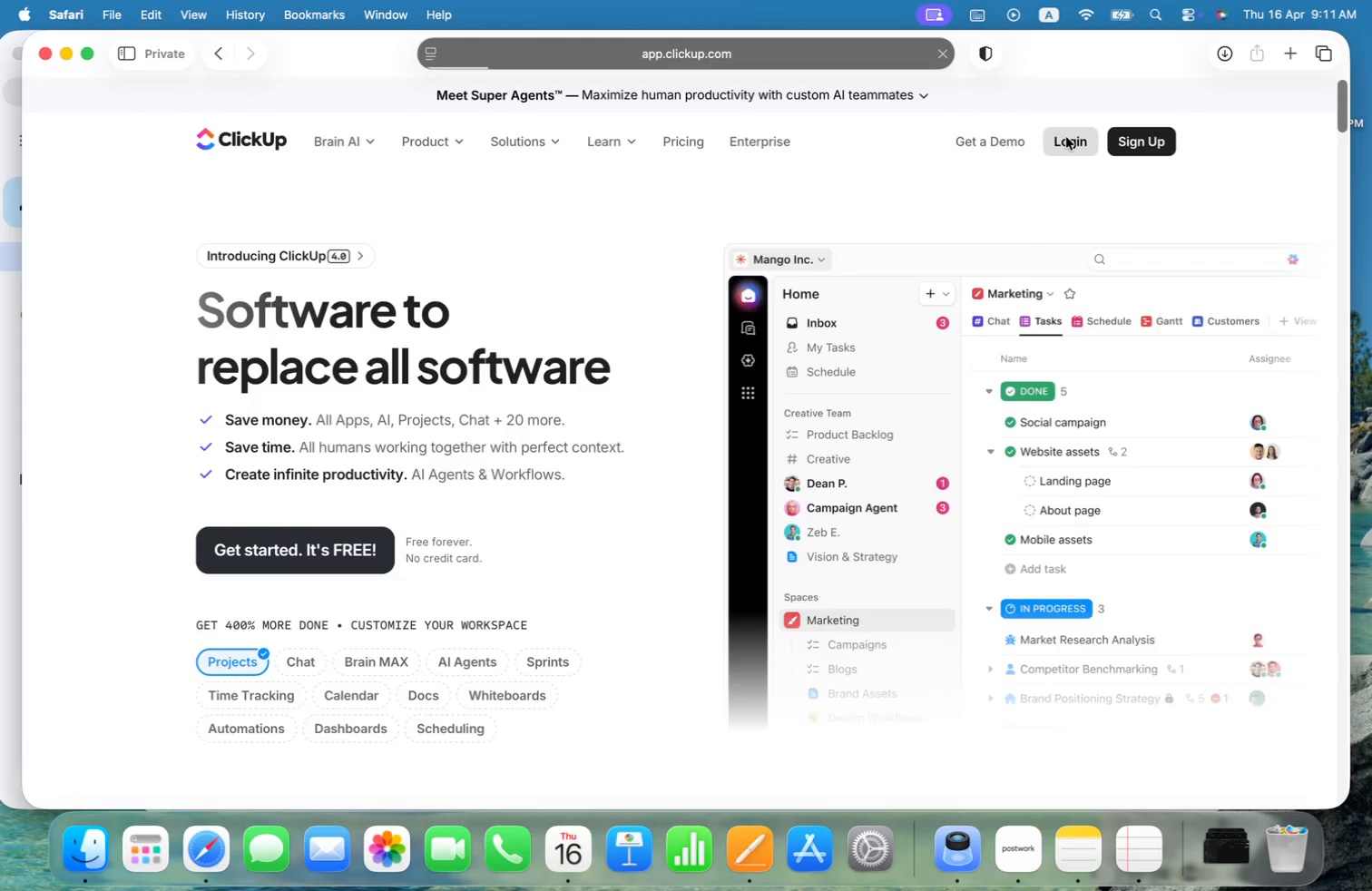 
left_click([615, 475])
 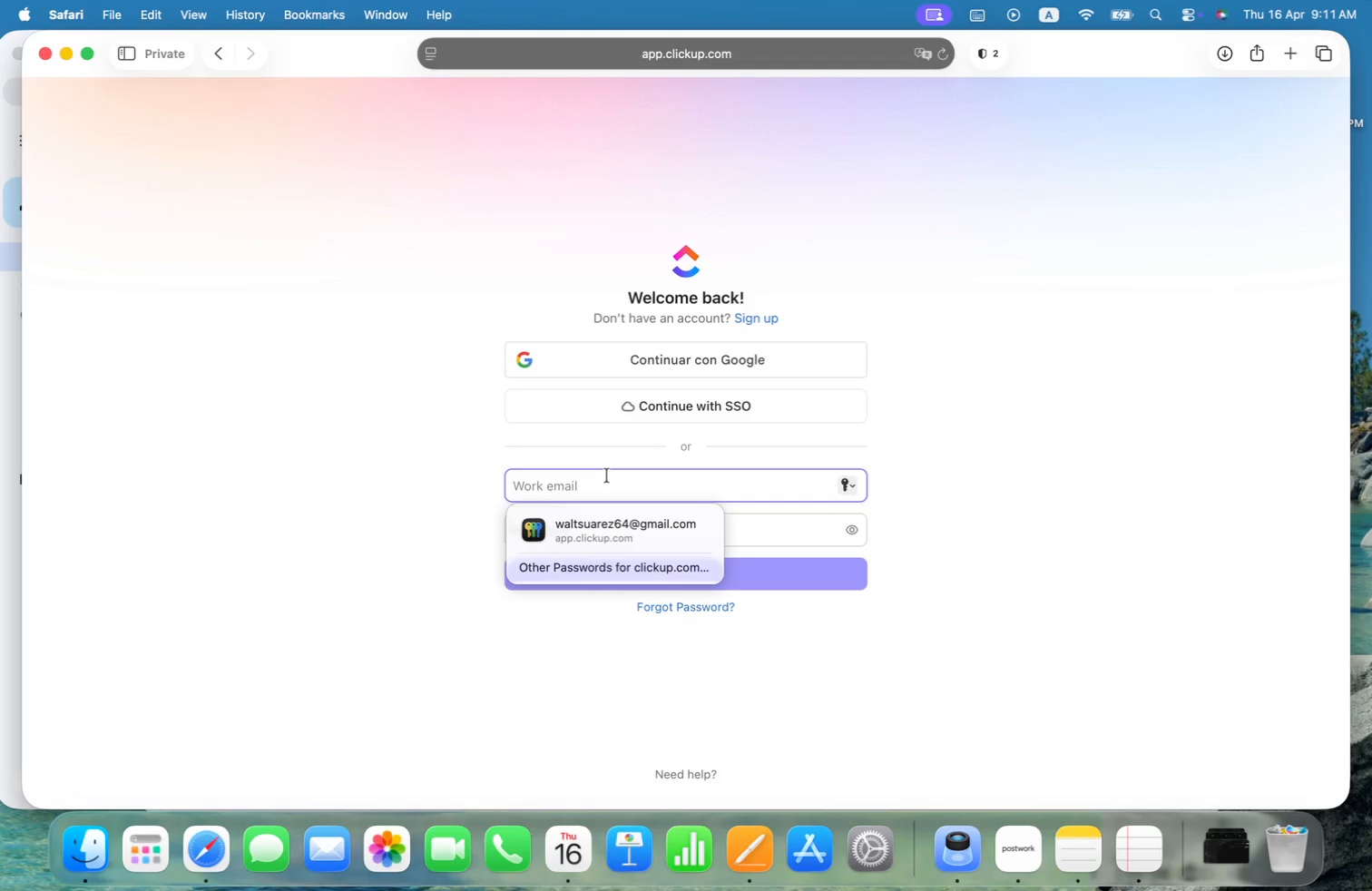 
type([redacted])
key(Tab)
 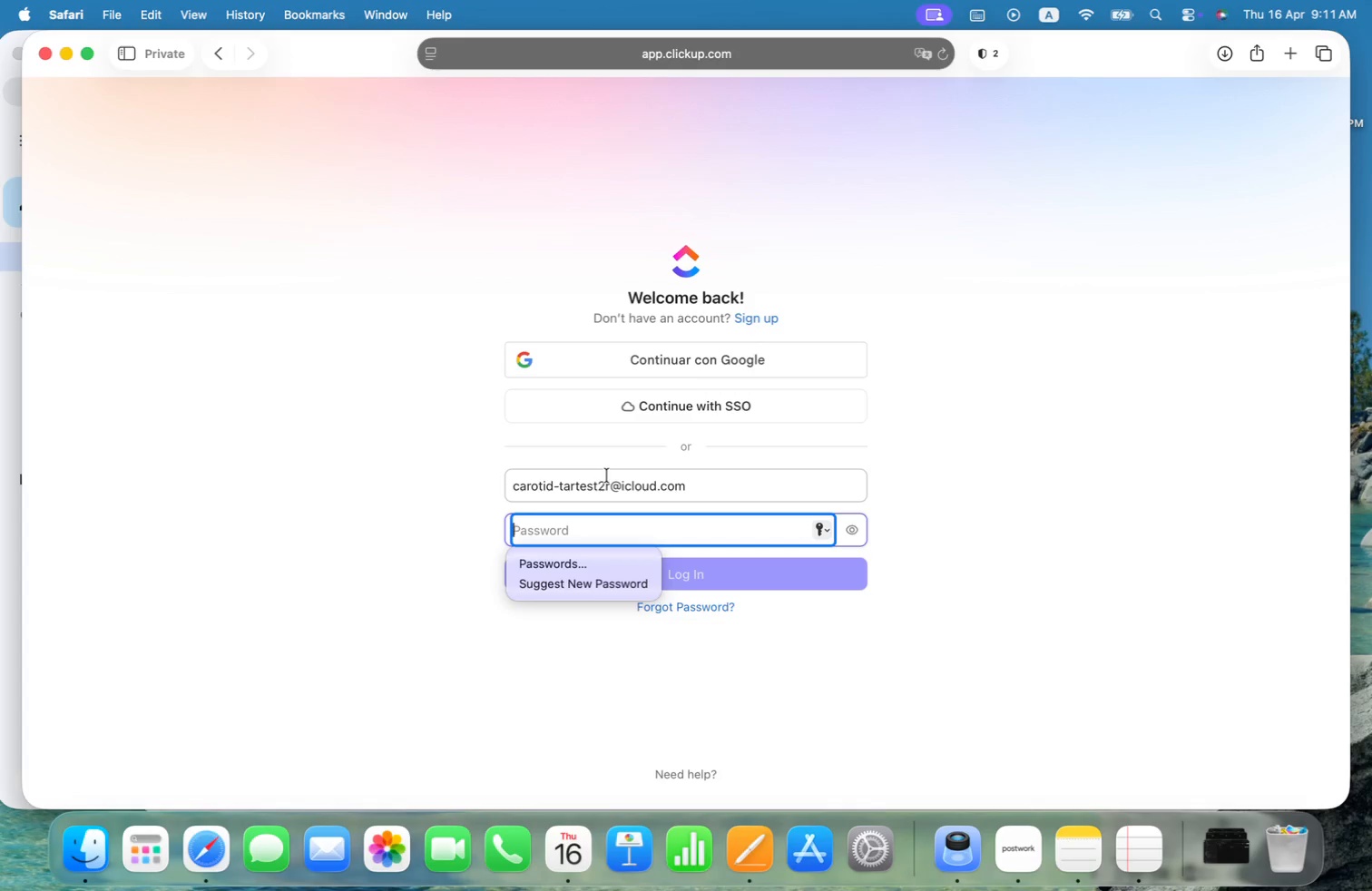 
 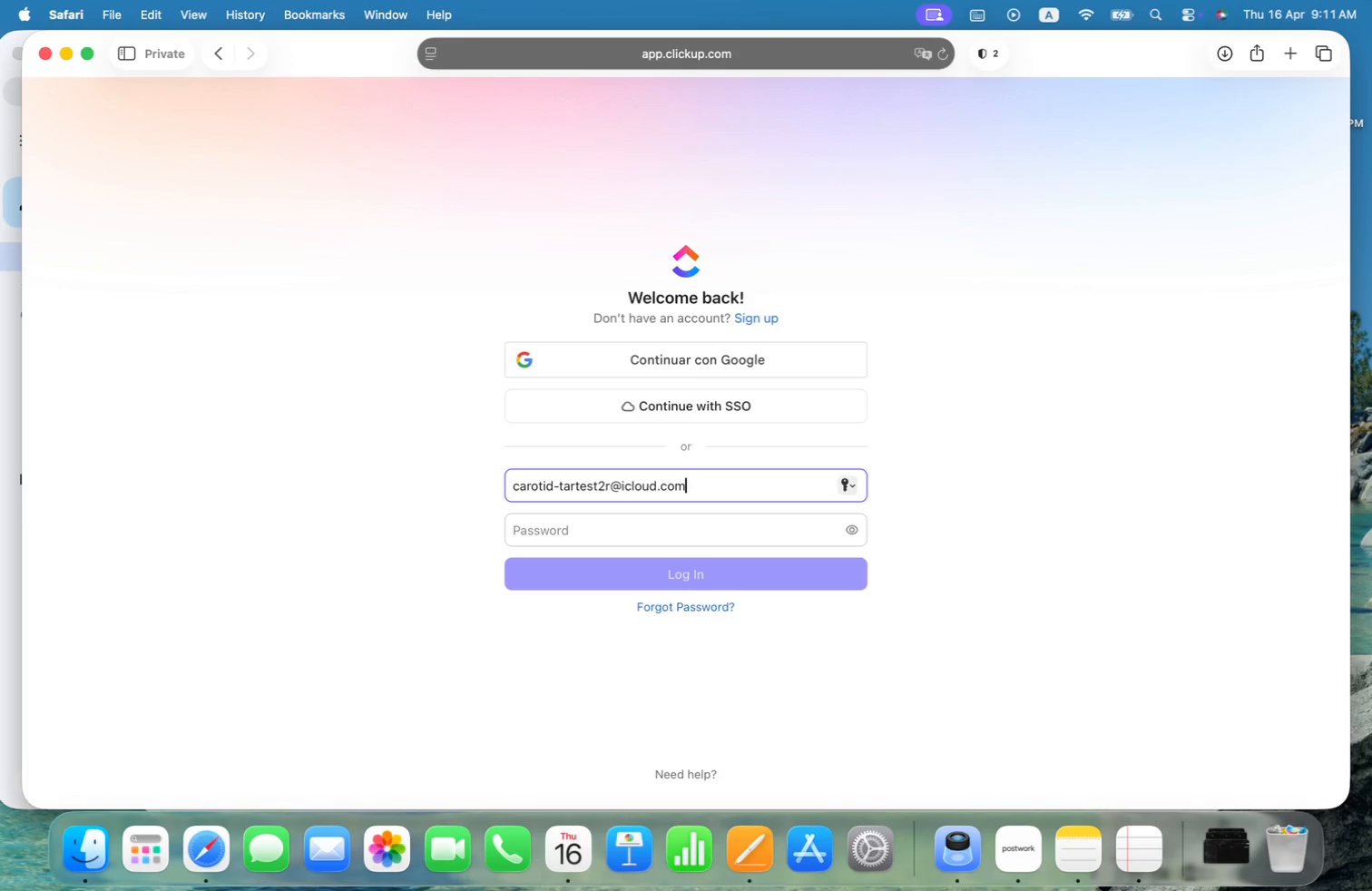 
hold_key(key=ShiftLeft, duration=0.42)
 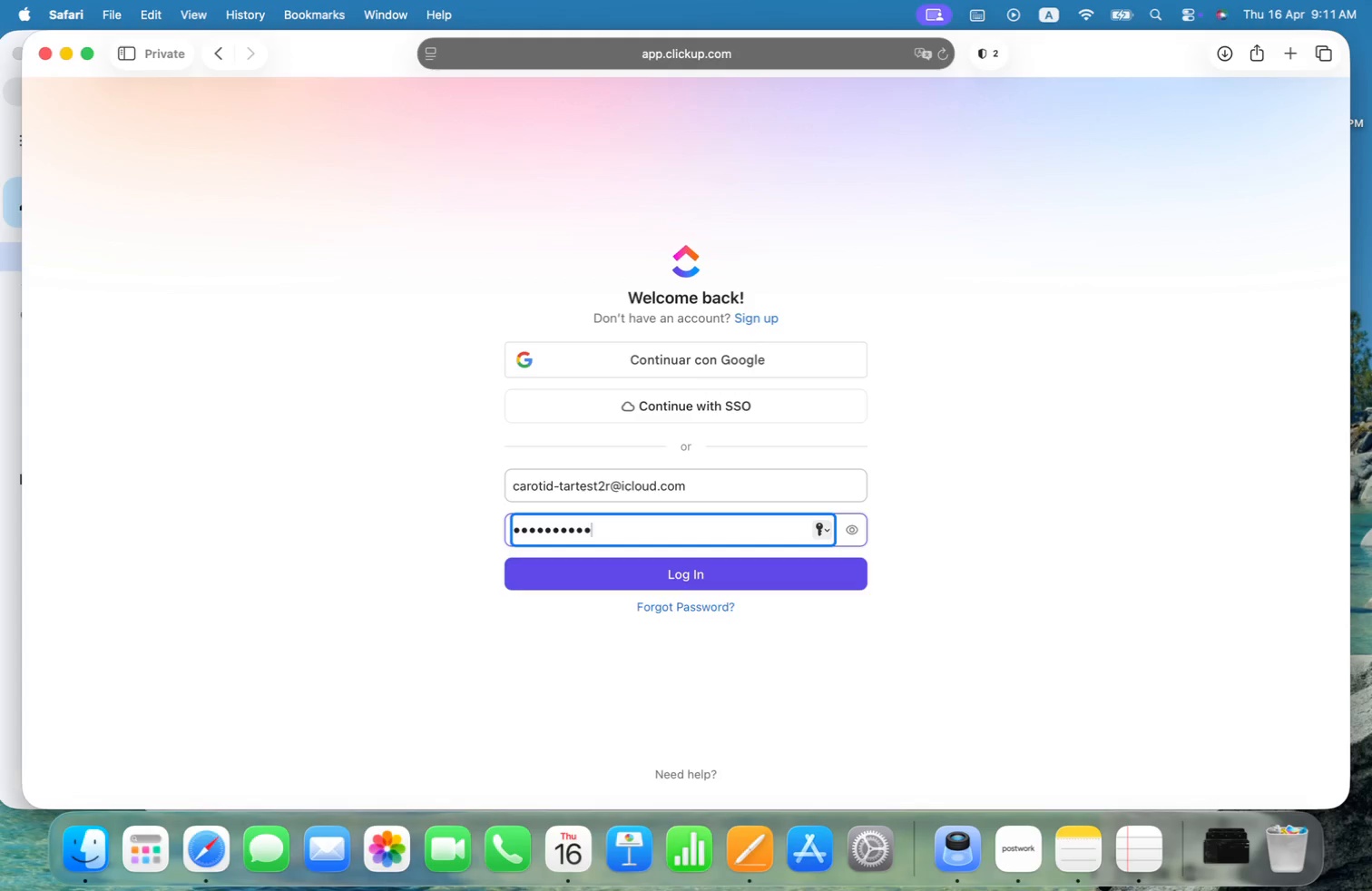 
key(Shift+ShiftRight)
 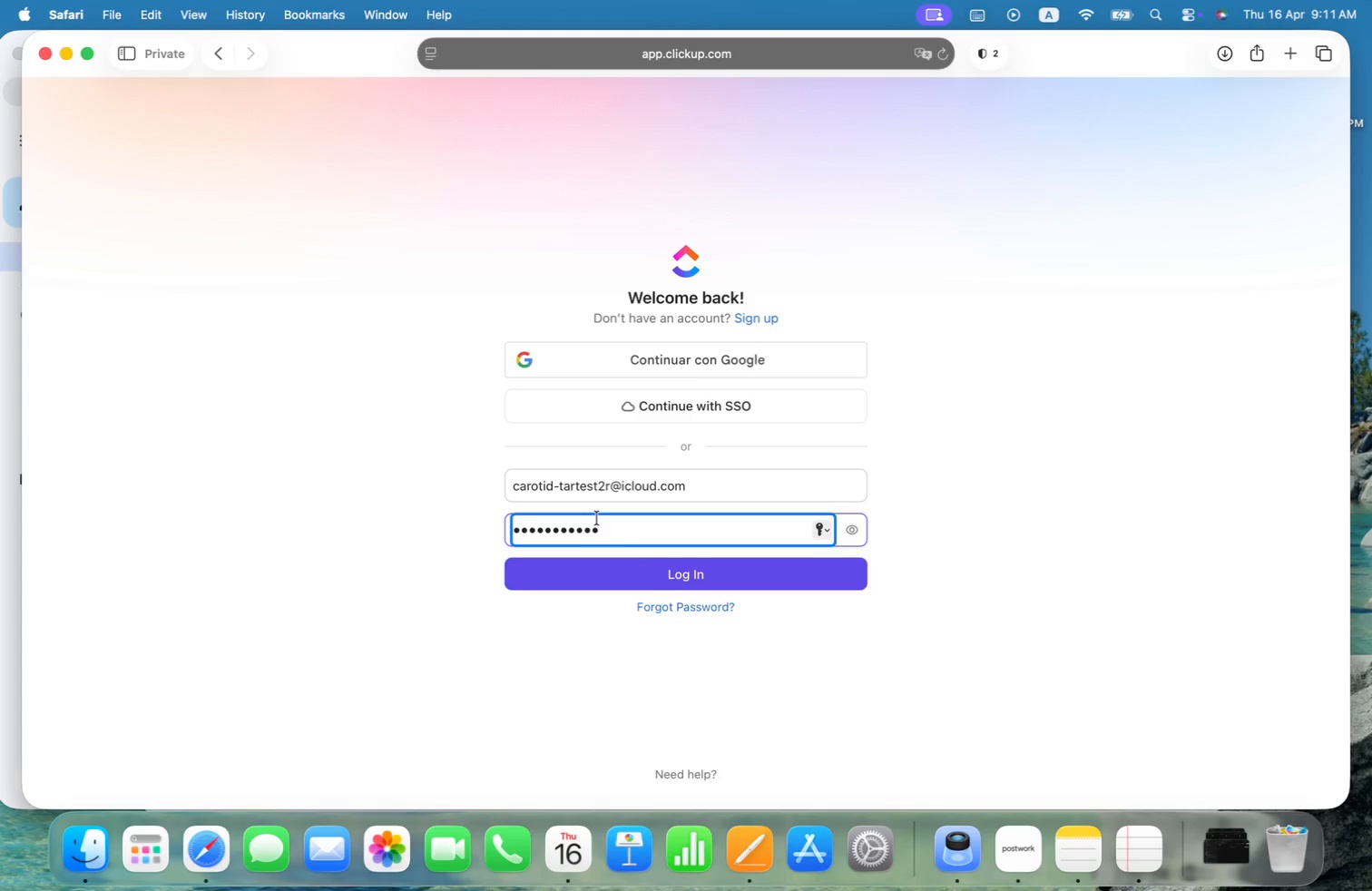 
left_click([627, 575])
 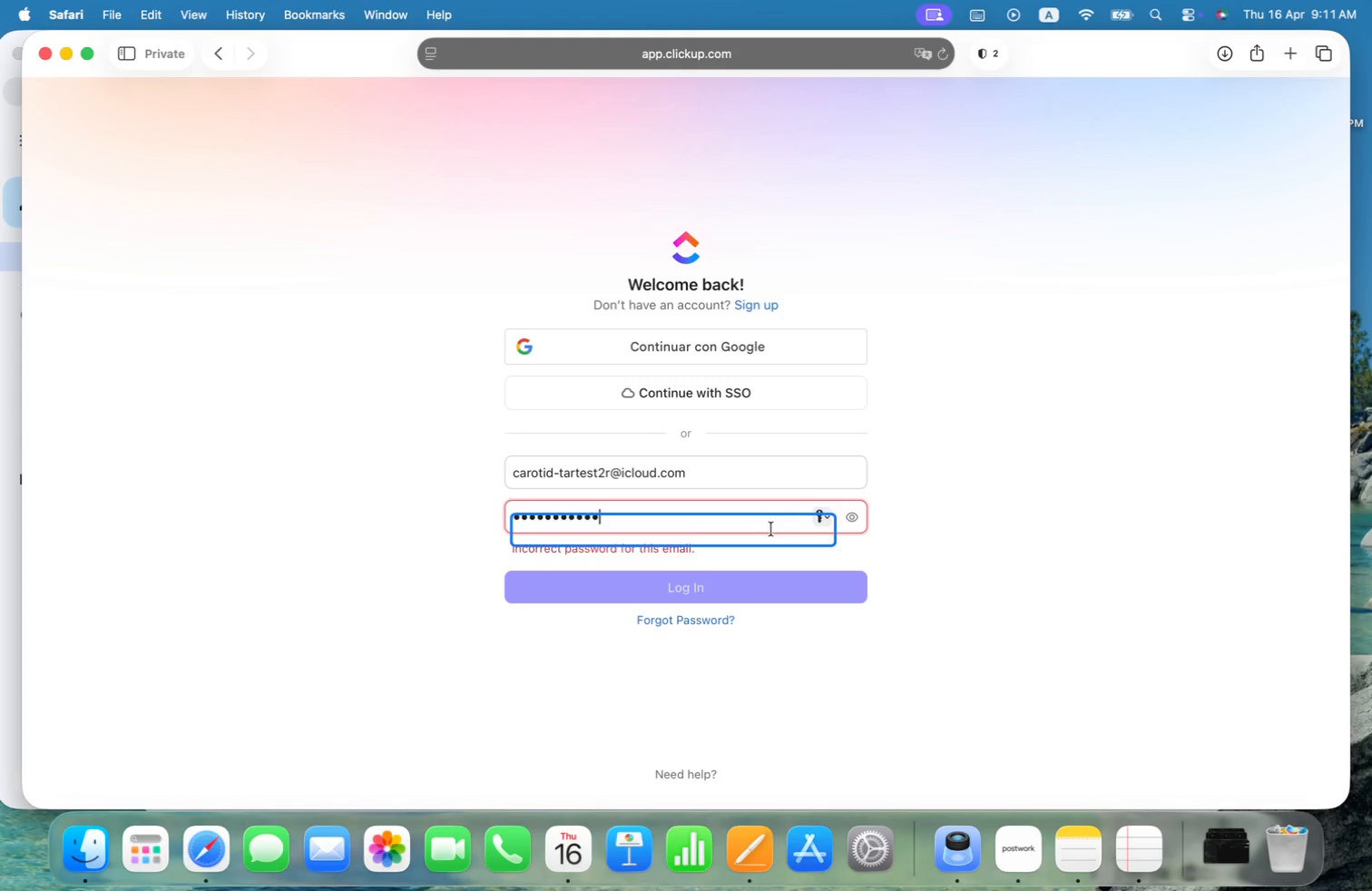 
hold_key(key=ShiftLeft, duration=0.51)
 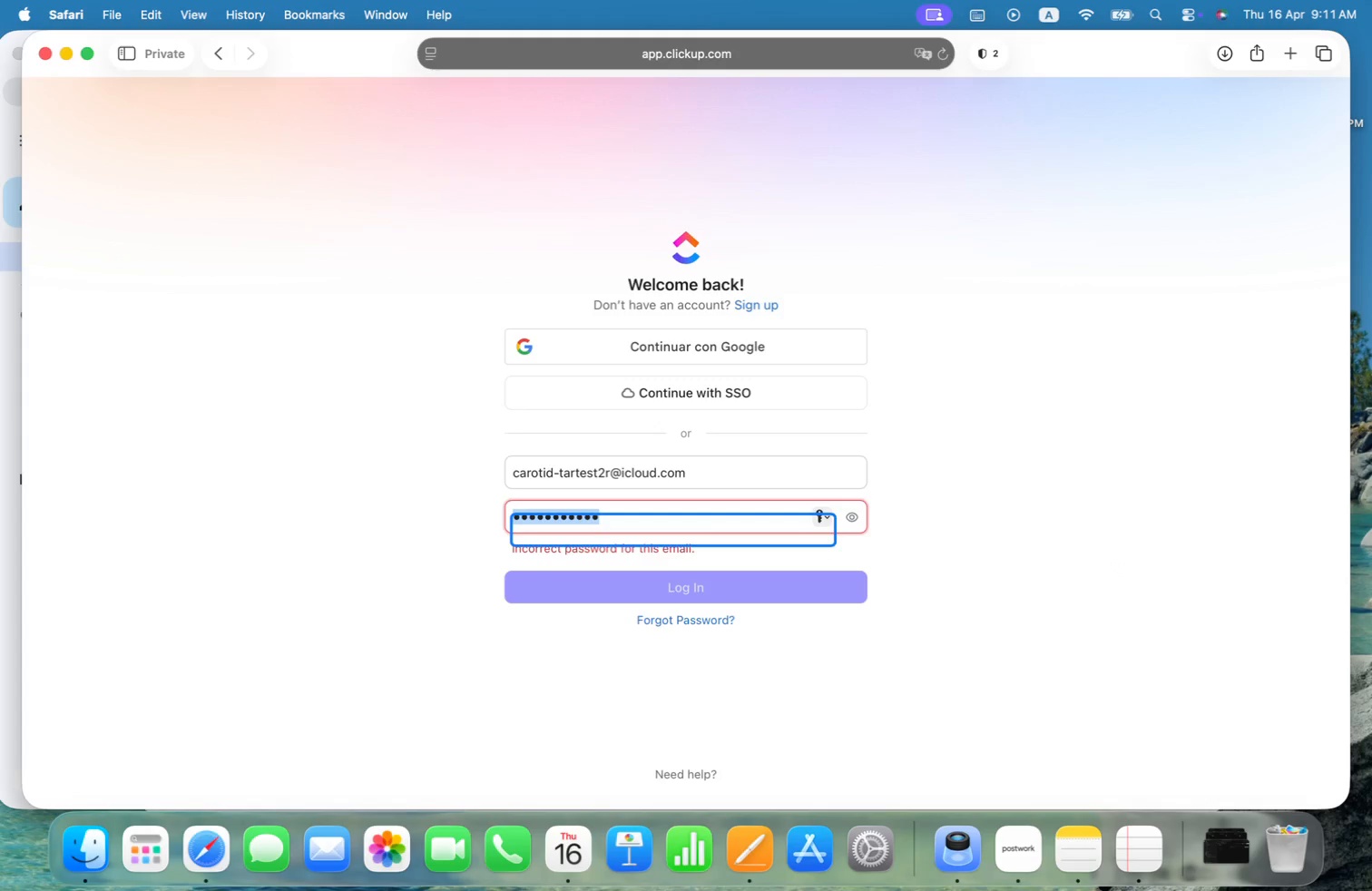 
hold_key(key=OptionLeft, duration=0.42)
 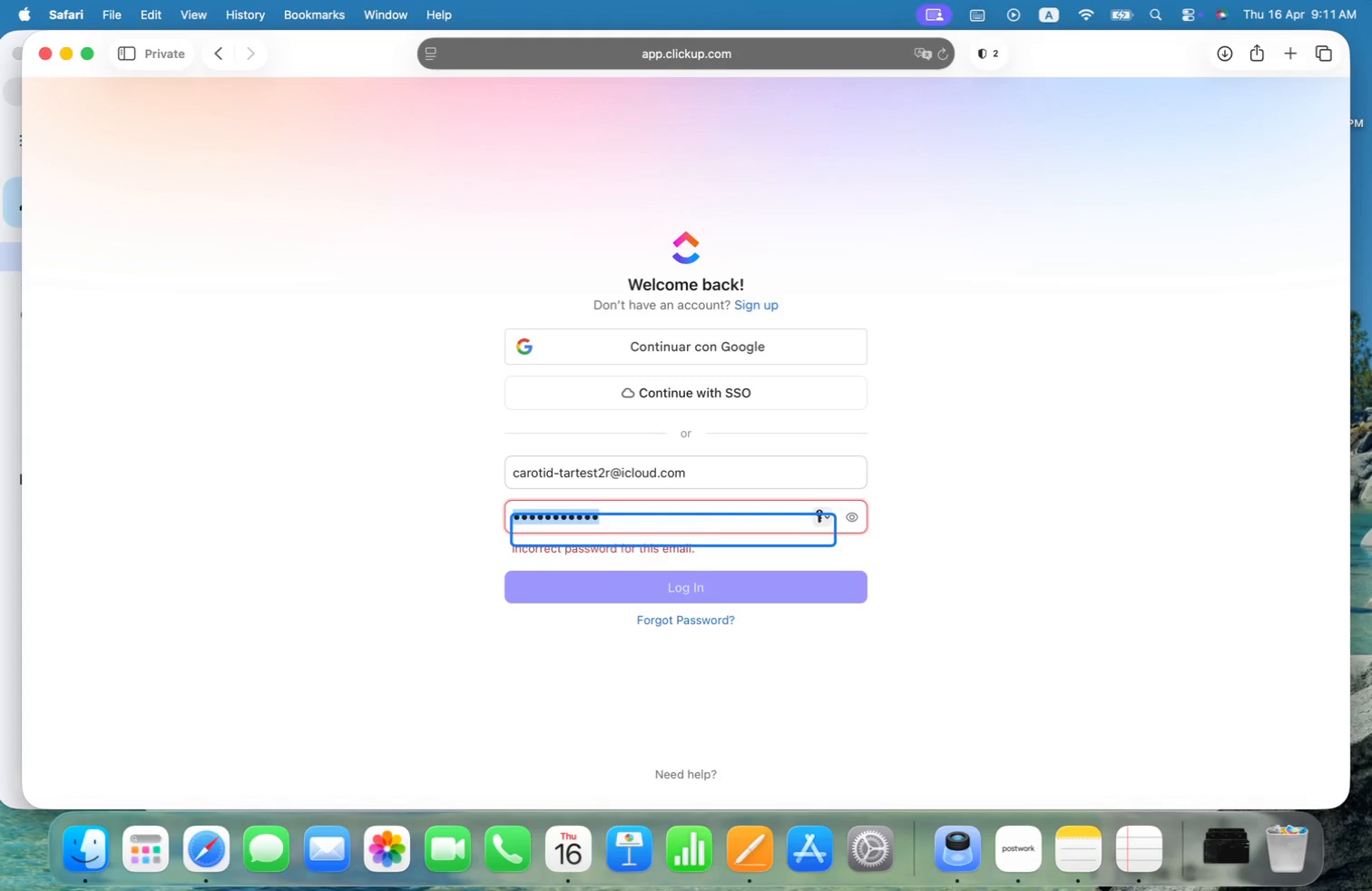 
hold_key(key=ShiftLeft, duration=0.47)
 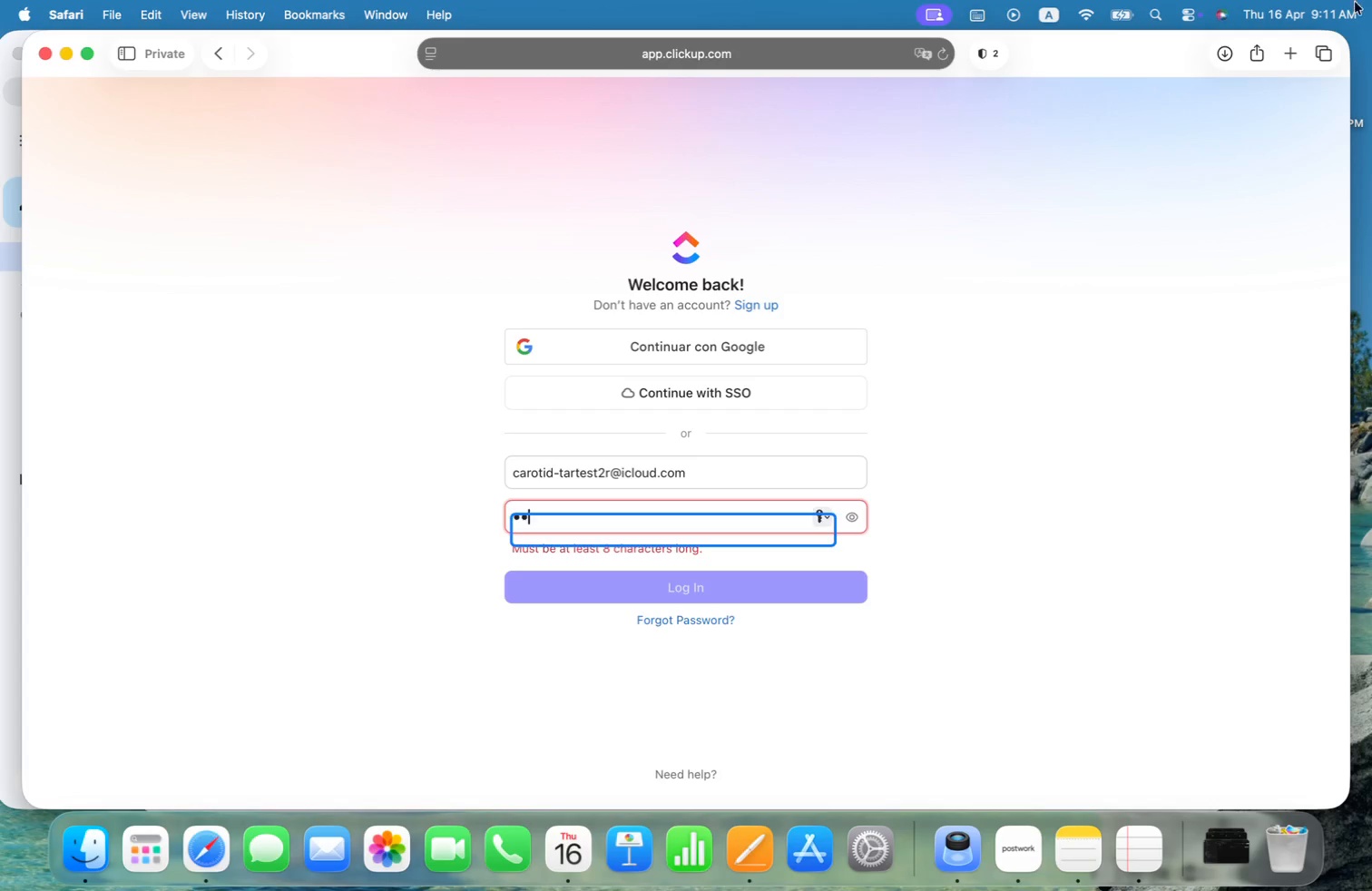 
left_click([1055, 15])
 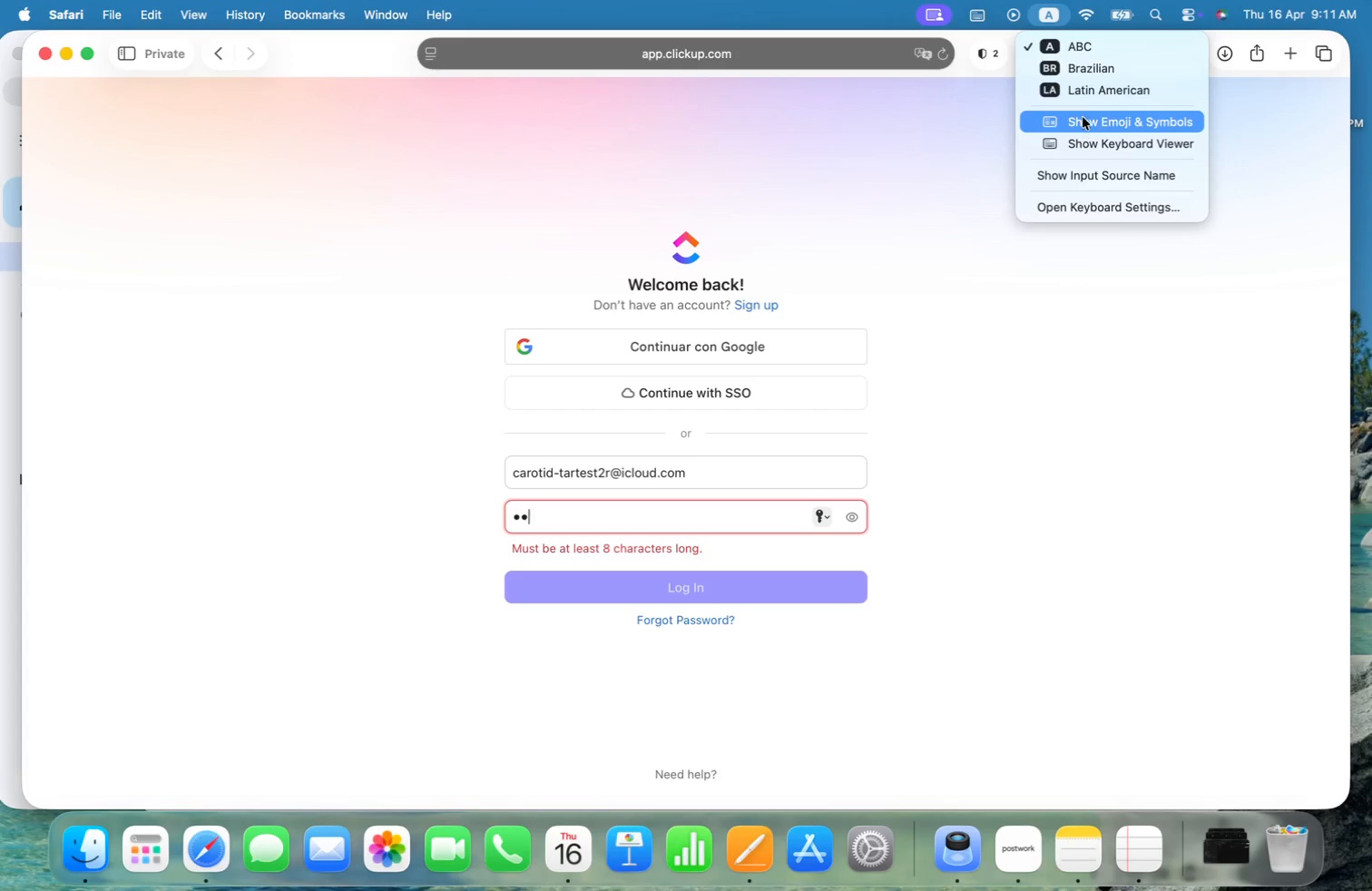 
left_click([1083, 89])
 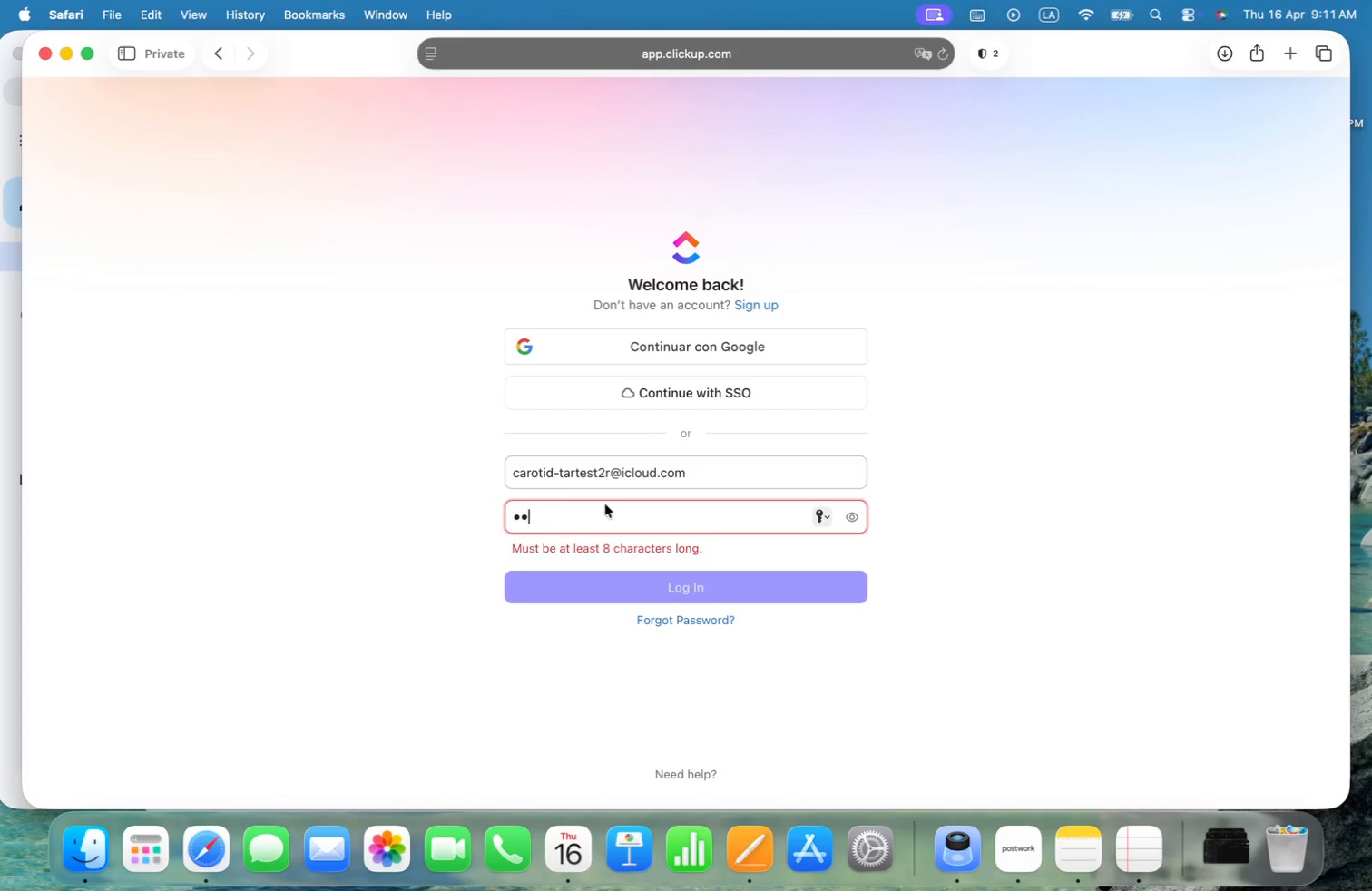 
left_click_drag(start_coordinate=[558, 511], to_coordinate=[441, 511])
 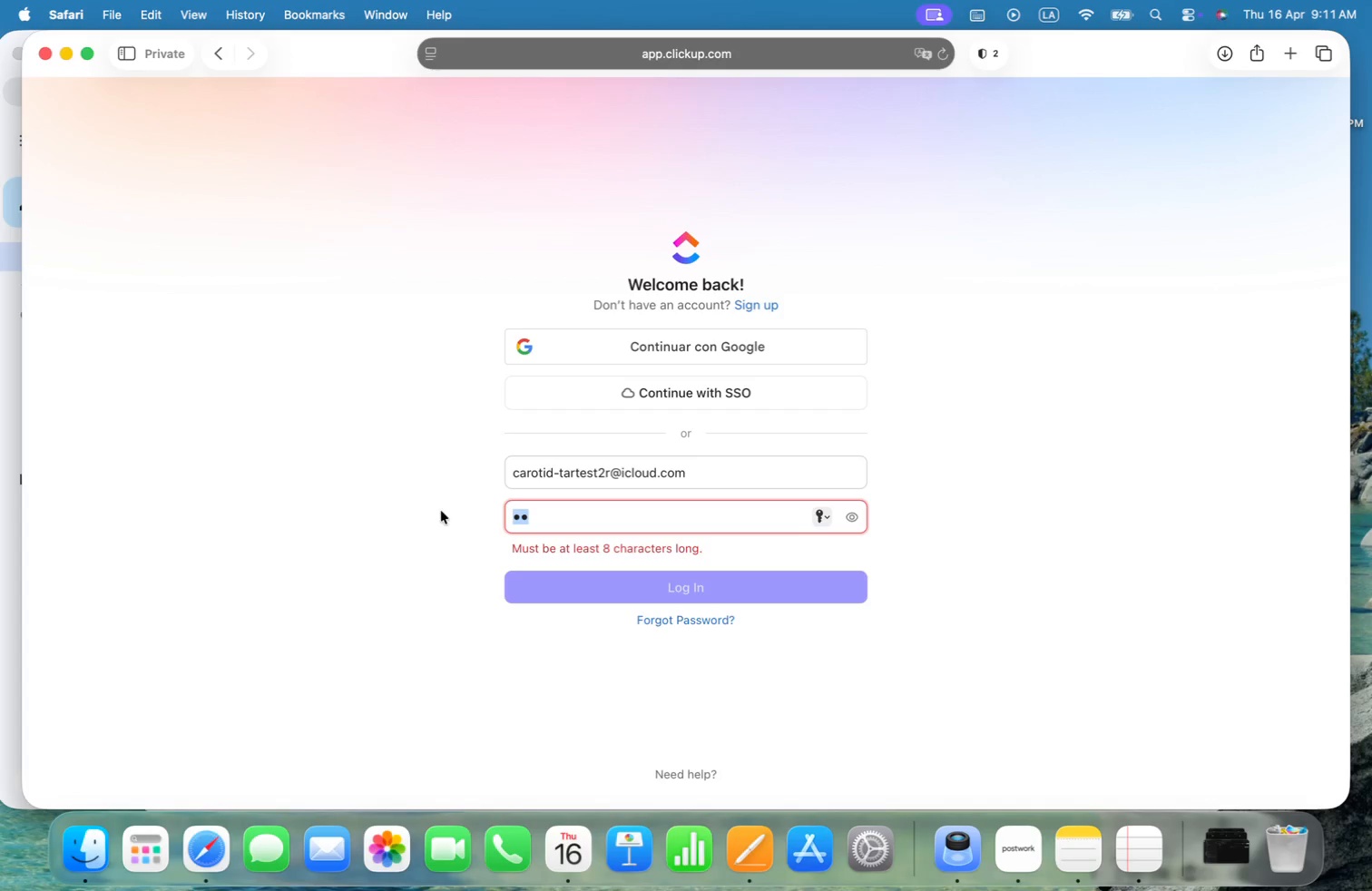 
hold_key(key=ShiftLeft, duration=0.41)
 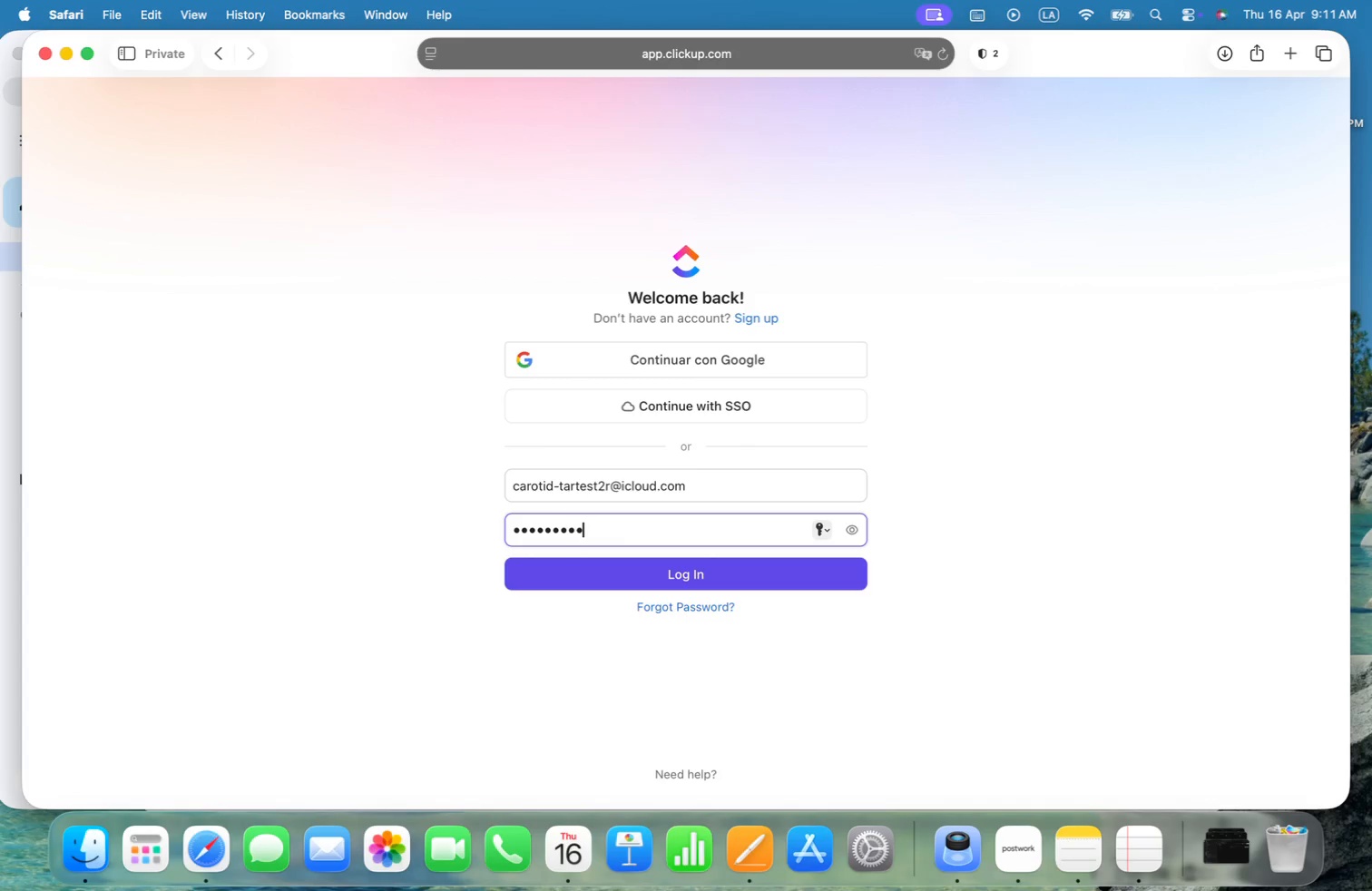 
hold_key(key=ShiftRight, duration=0.47)
 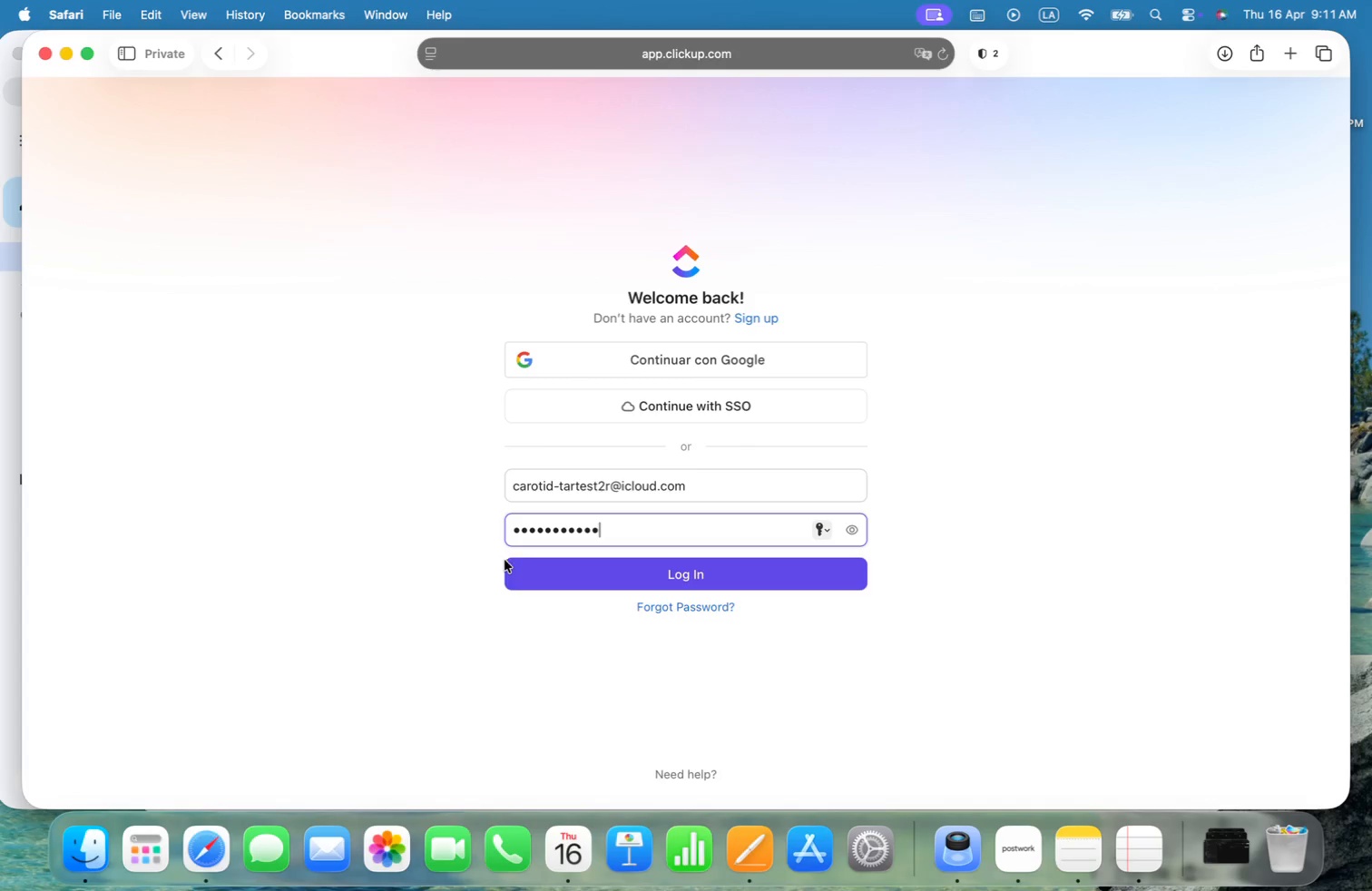 
left_click([528, 577])
 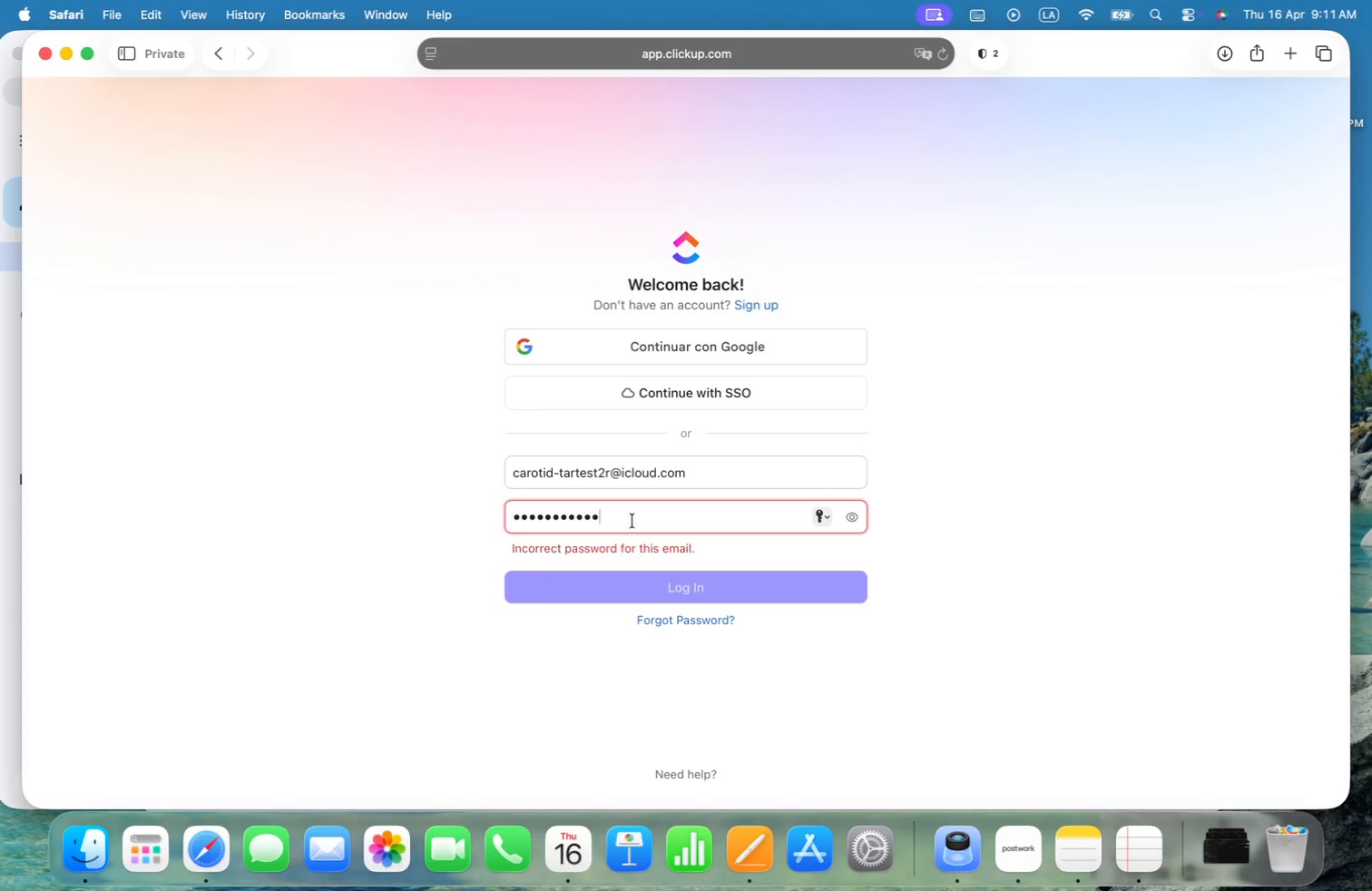 
hold_key(key=CommandLeft, duration=0.8)
 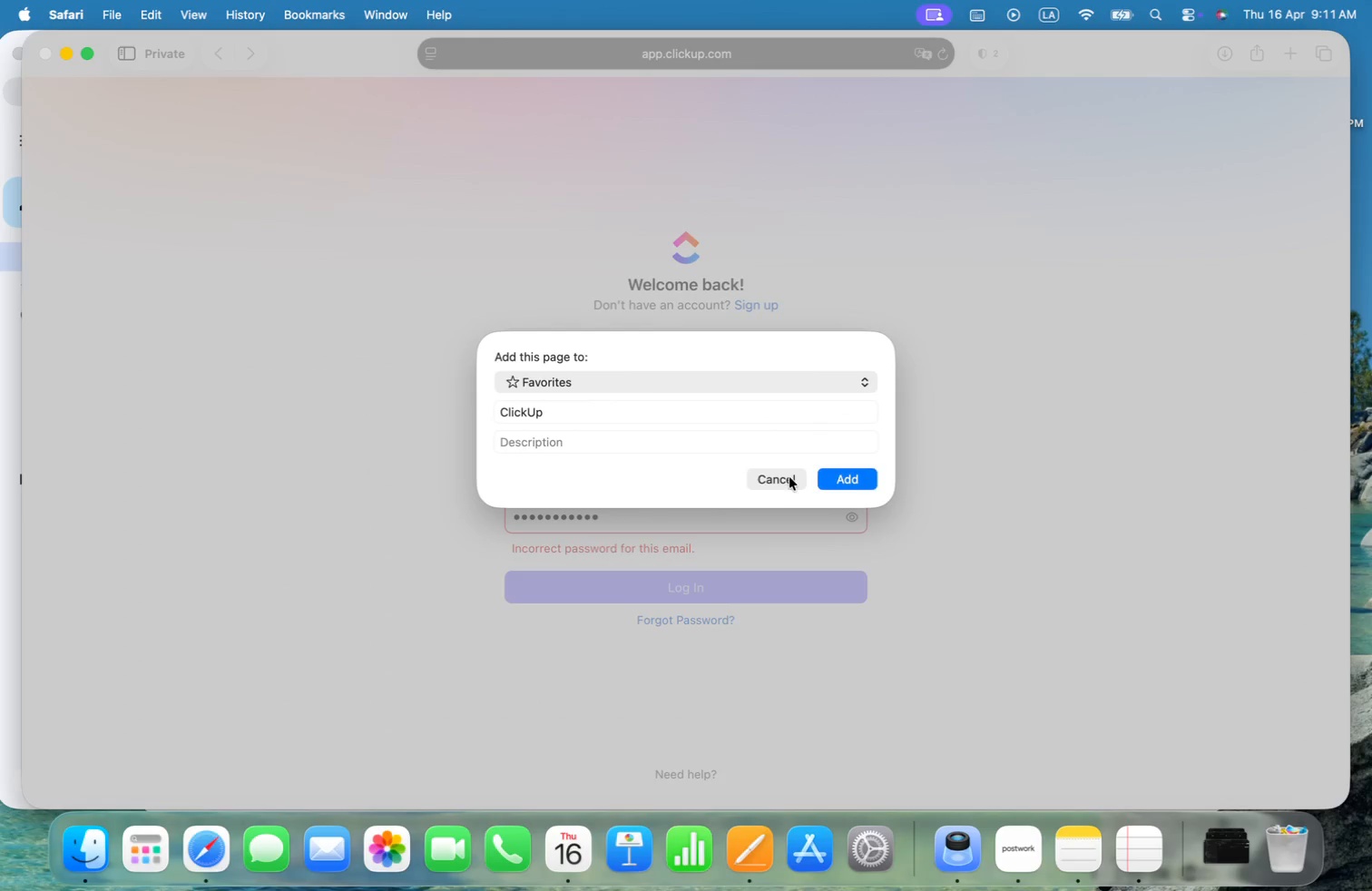 
left_click([789, 476])
 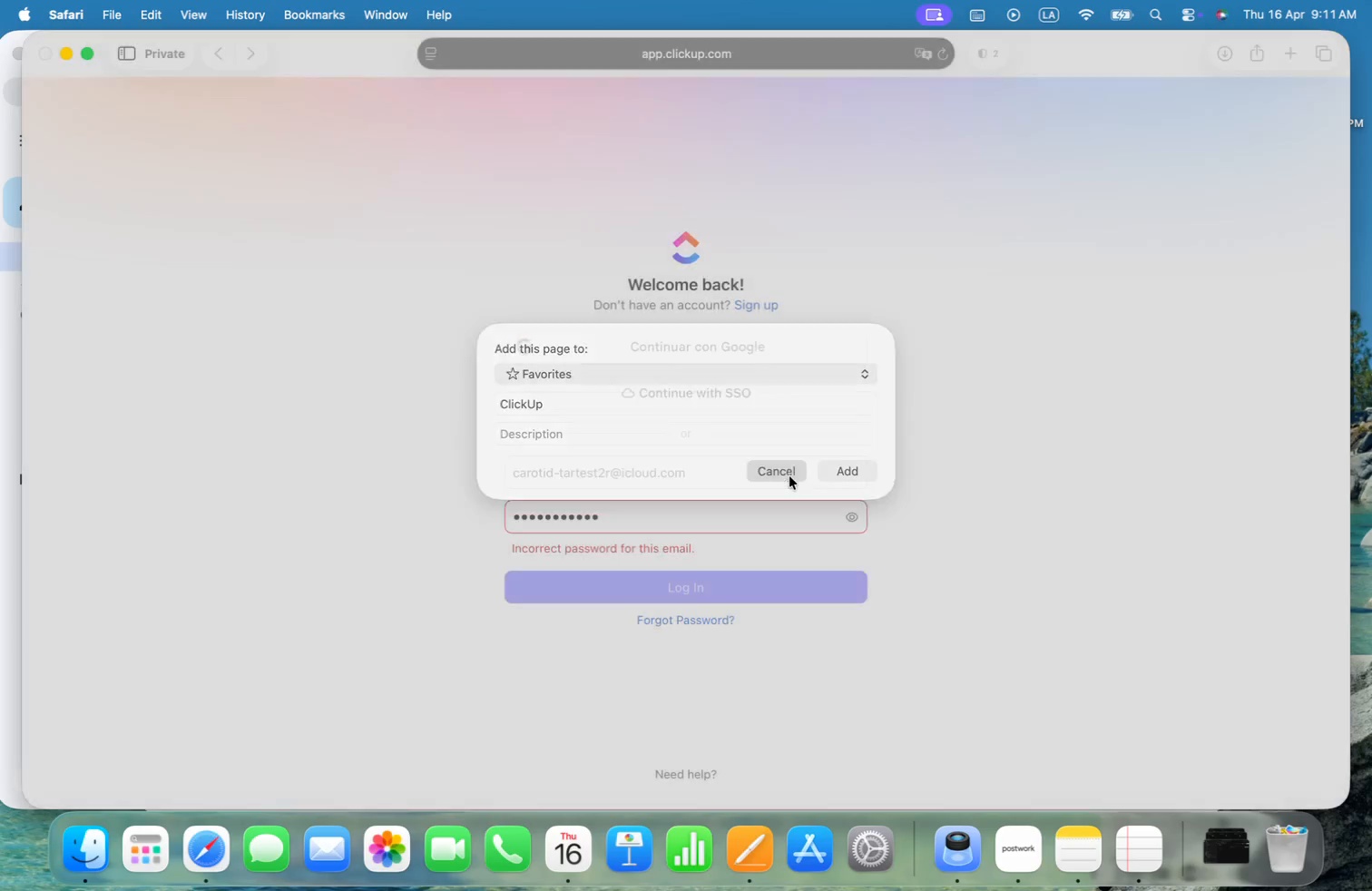 
hold_key(key=CommandLeft, duration=1.09)
 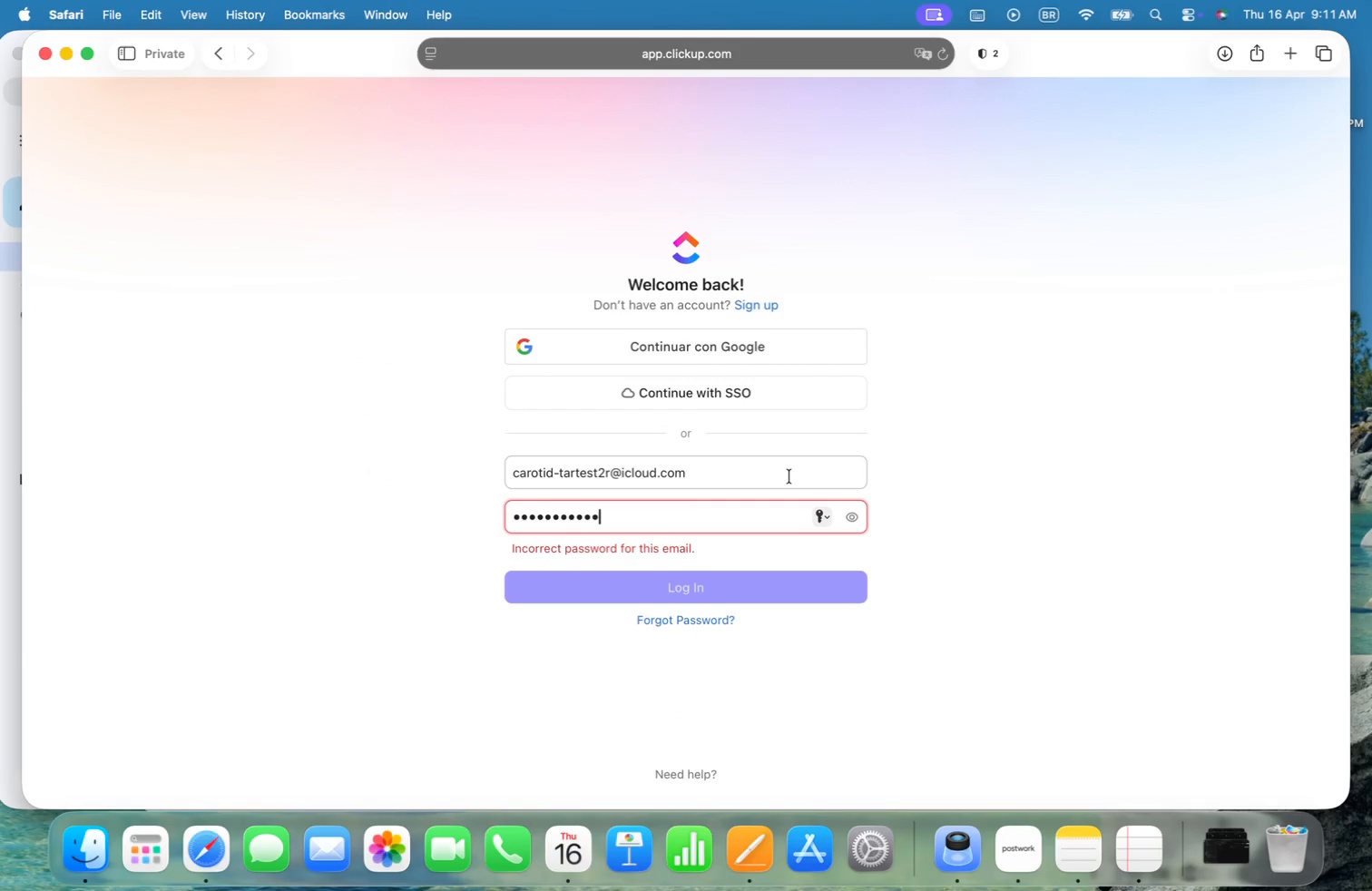 
hold_key(key=CommandLeft, duration=0.72)
 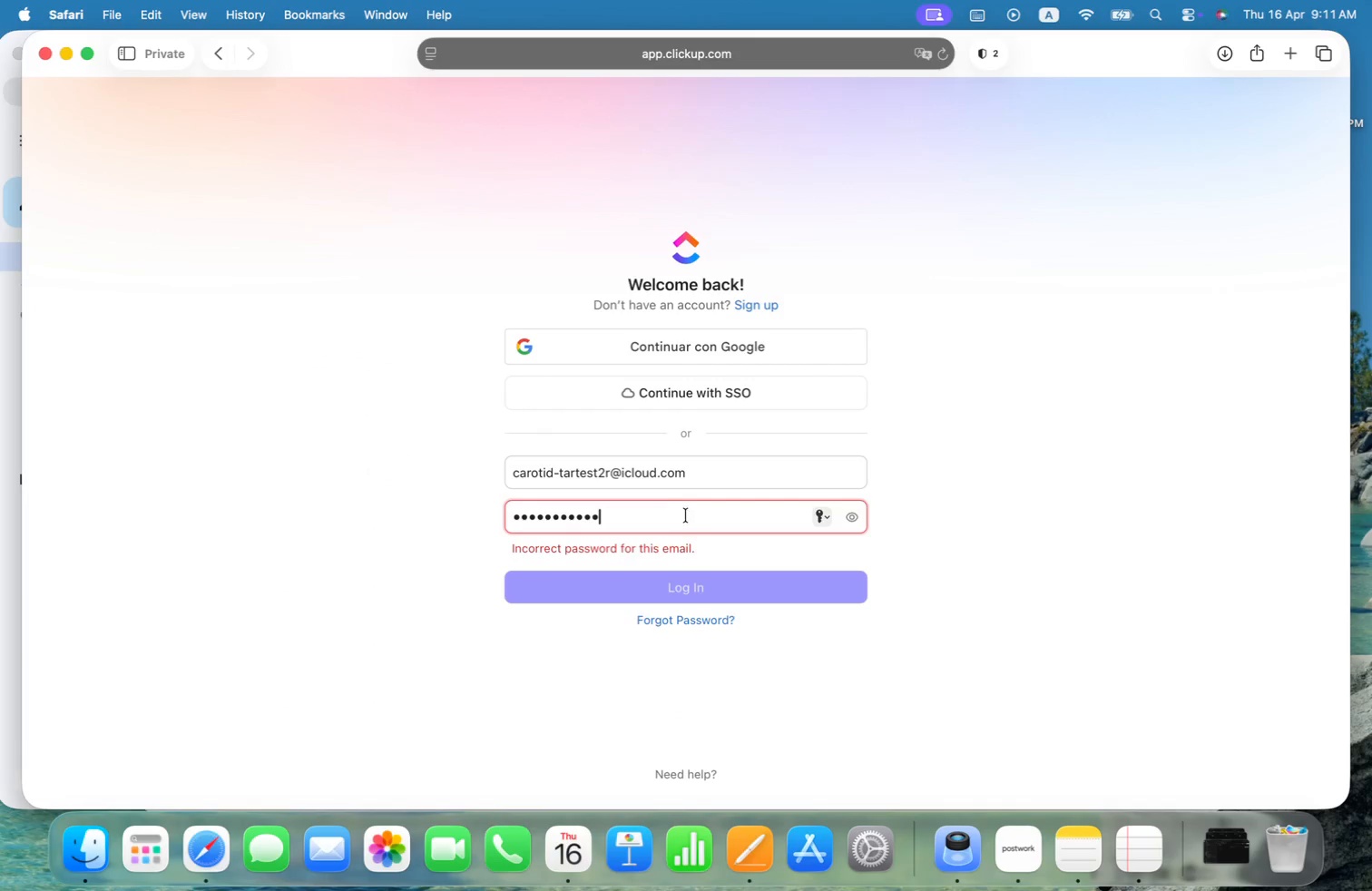 
left_click_drag(start_coordinate=[684, 514], to_coordinate=[426, 514])
 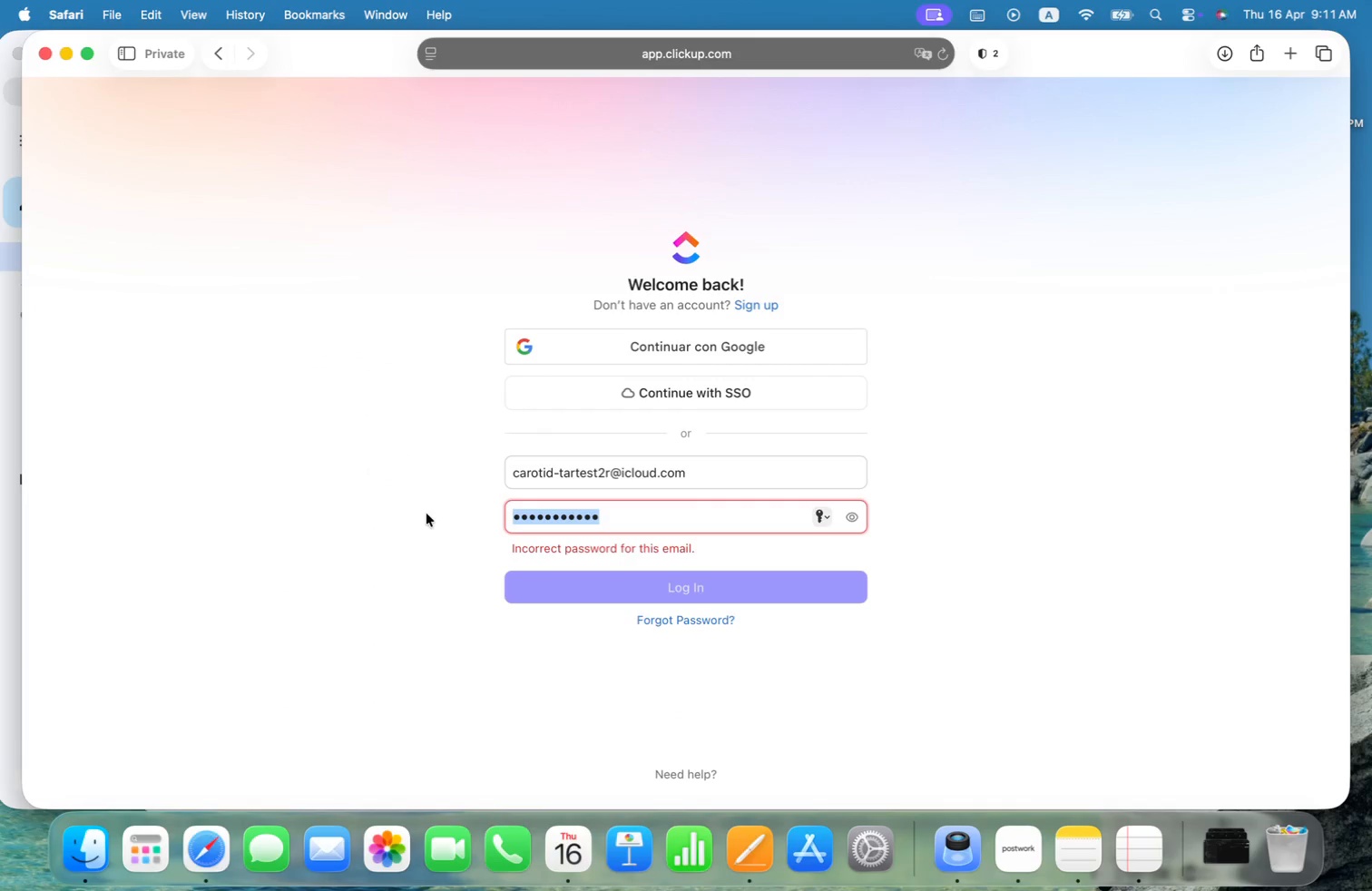 
hold_key(key=ShiftLeft, duration=0.47)
 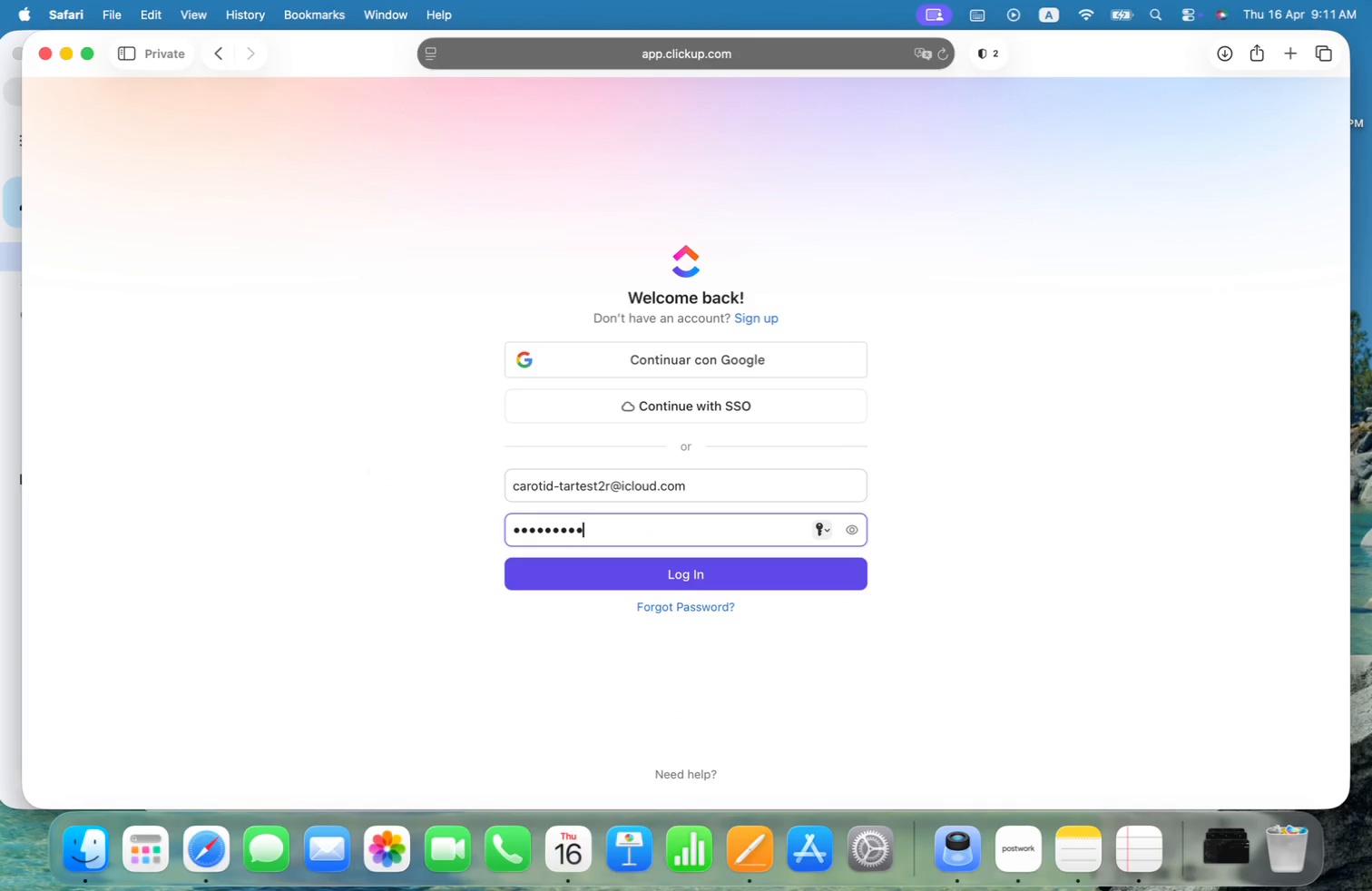 
hold_key(key=ShiftRight, duration=0.31)
 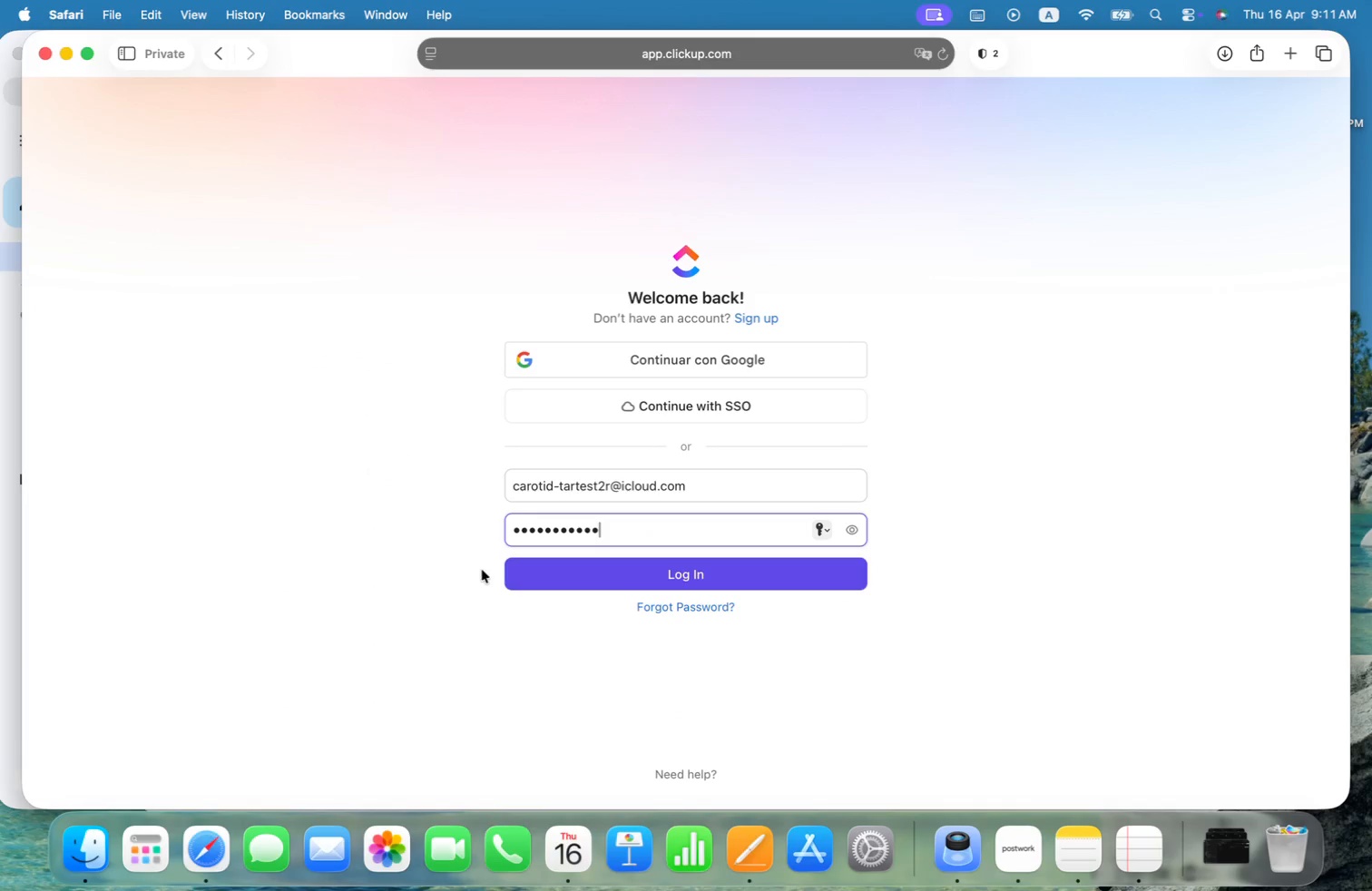 
left_click([550, 590])
 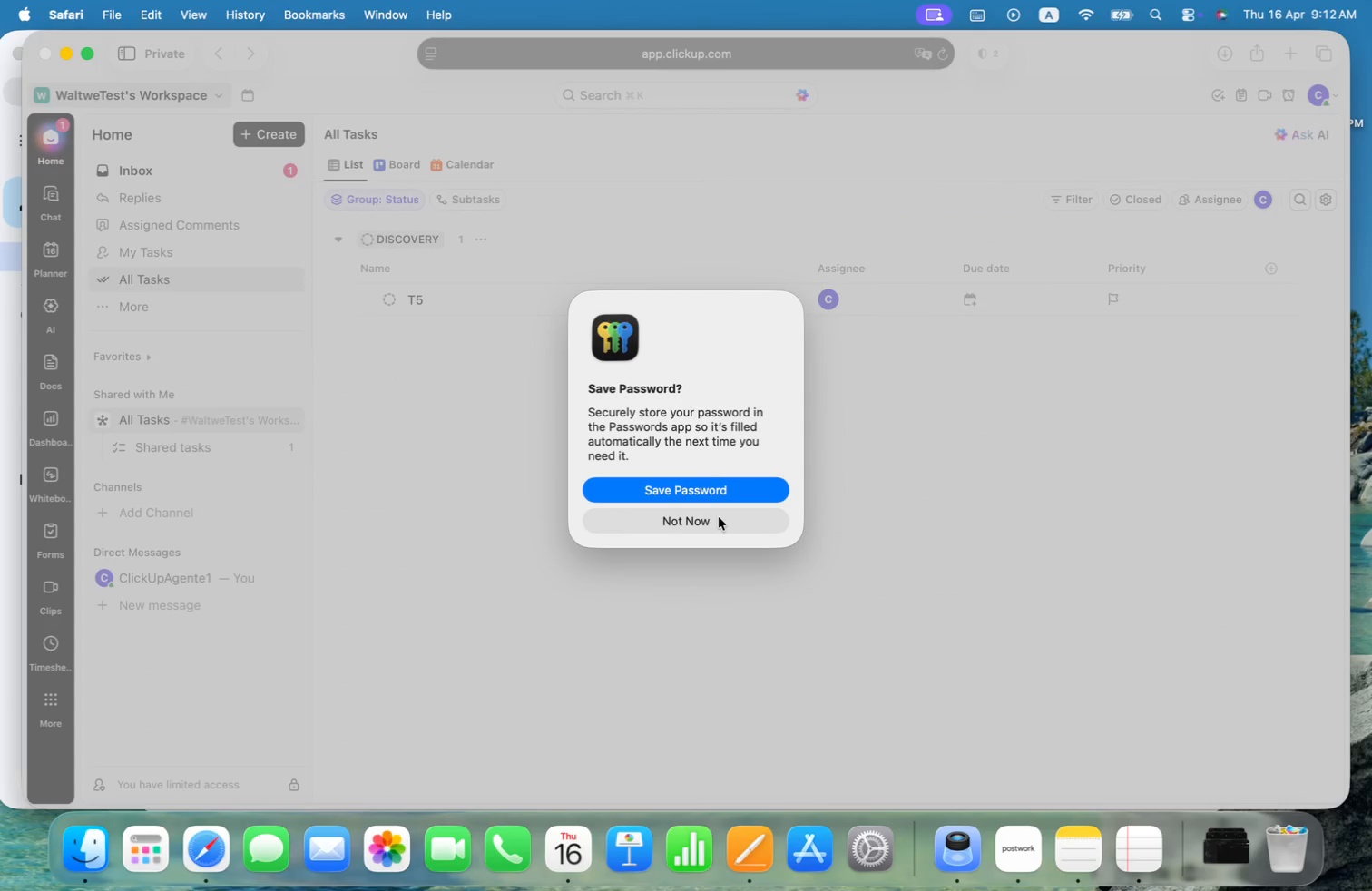 
wait(7.59)
 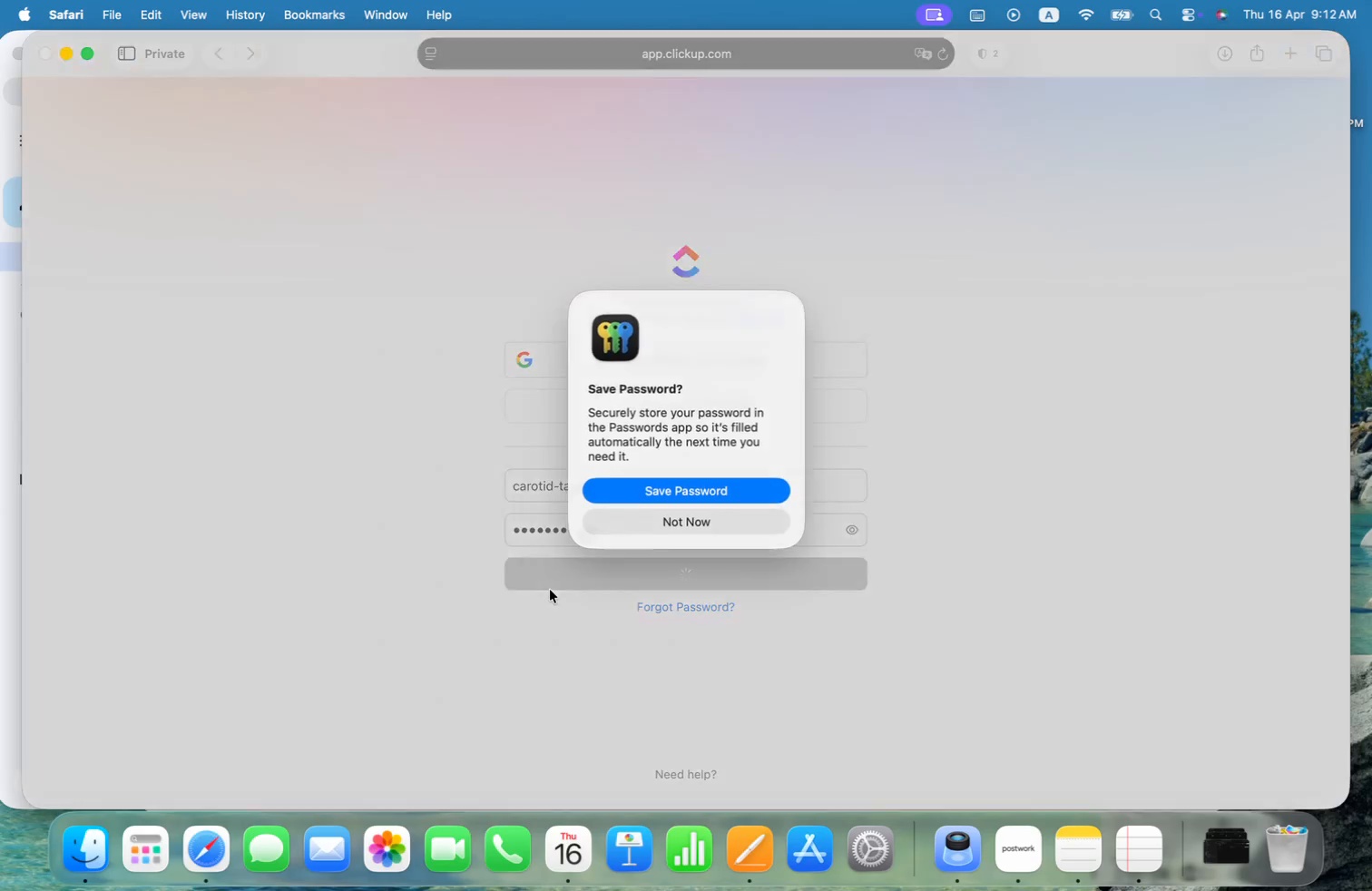 
left_click([720, 489])
 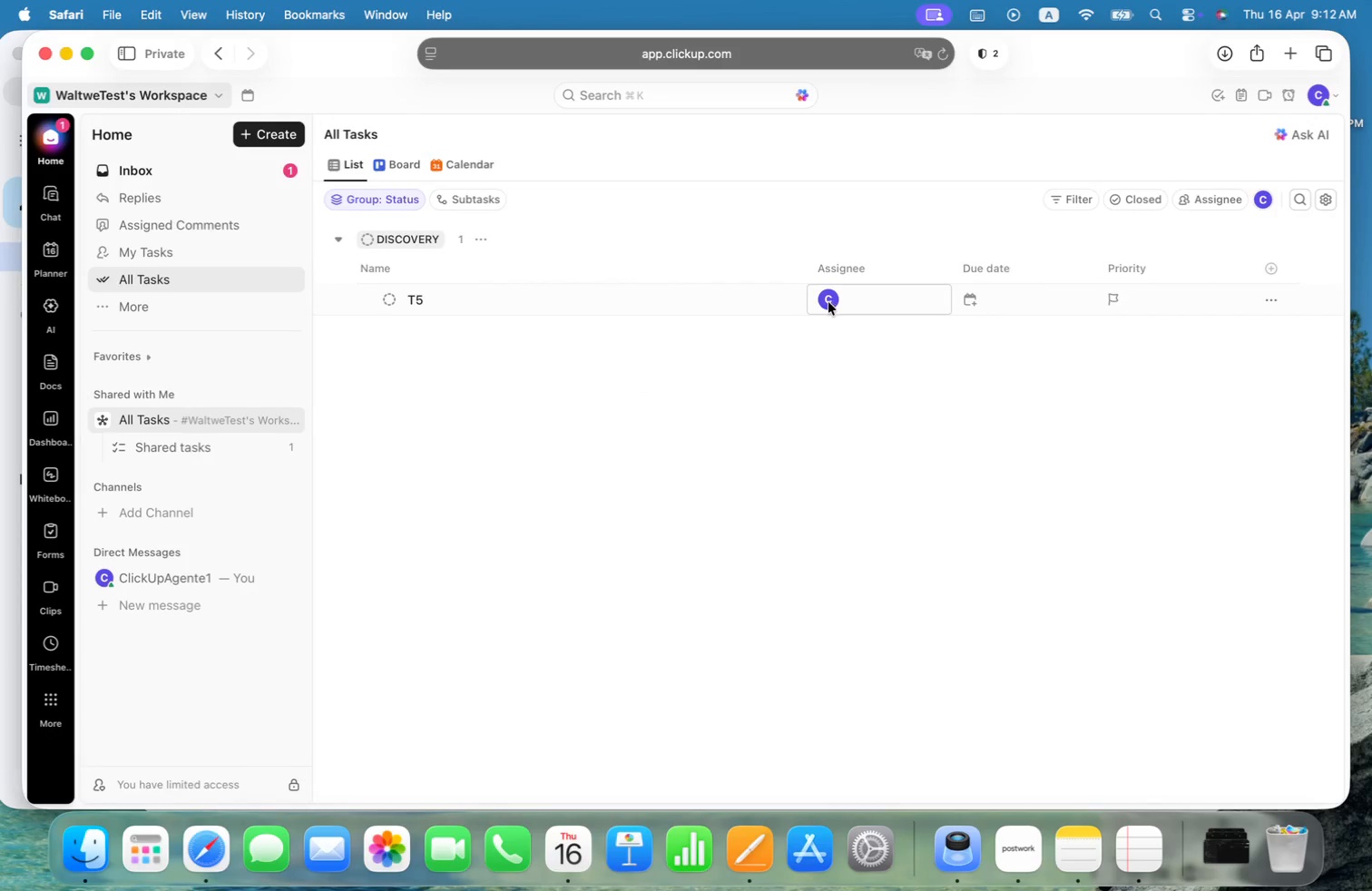 
left_click([1325, 90])
 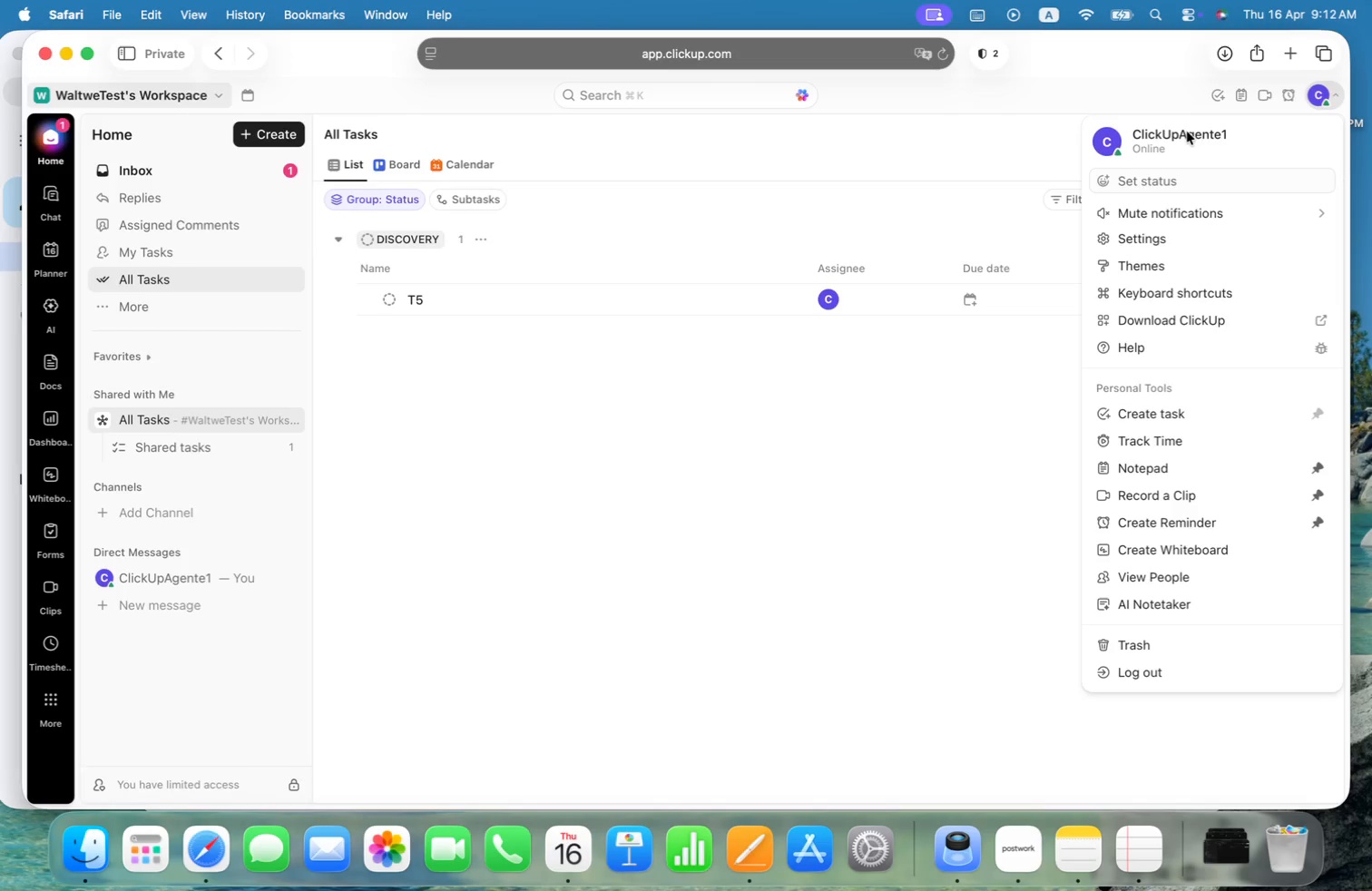 
left_click([1173, 135])
 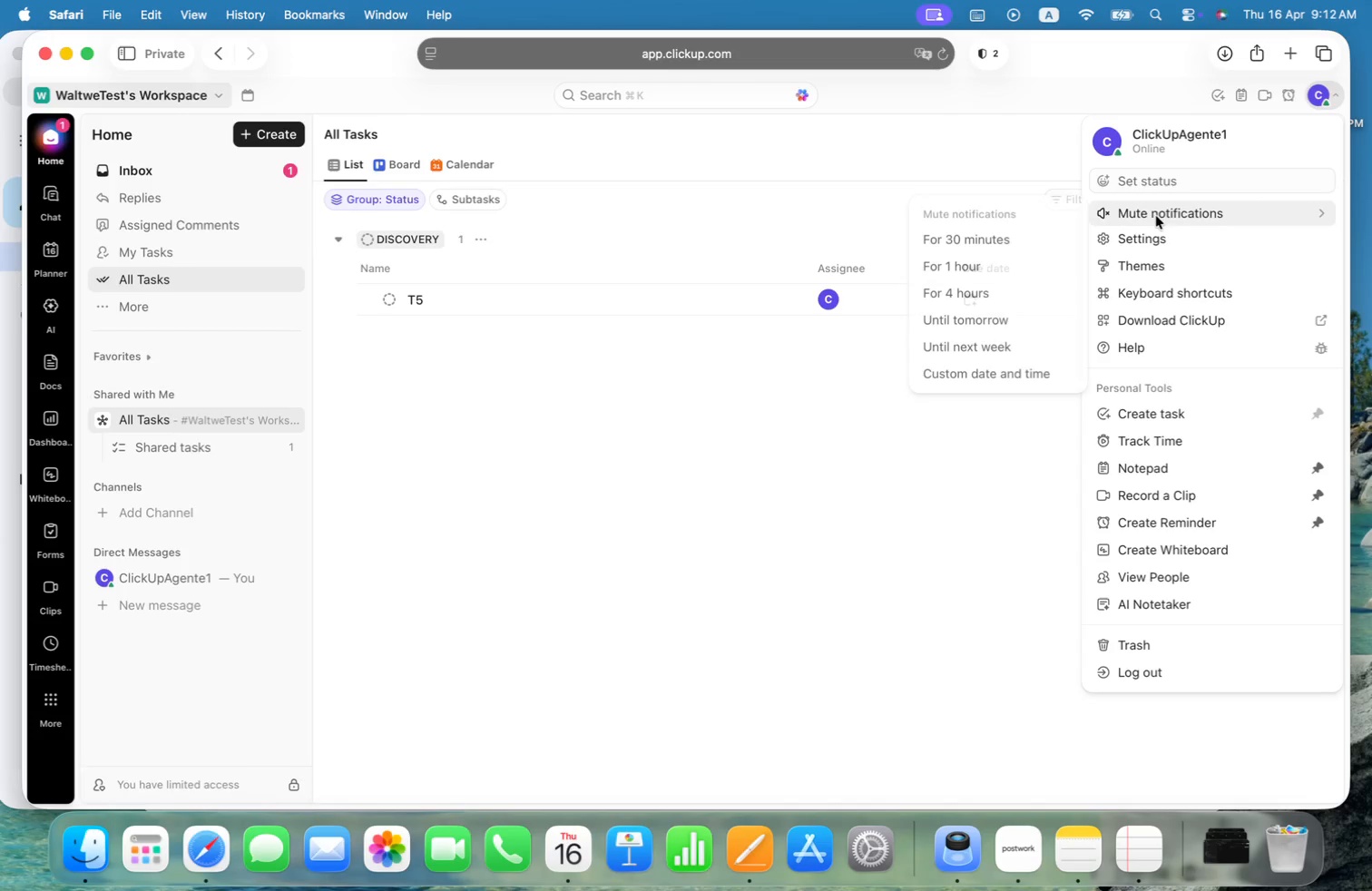 
left_click([1144, 231])
 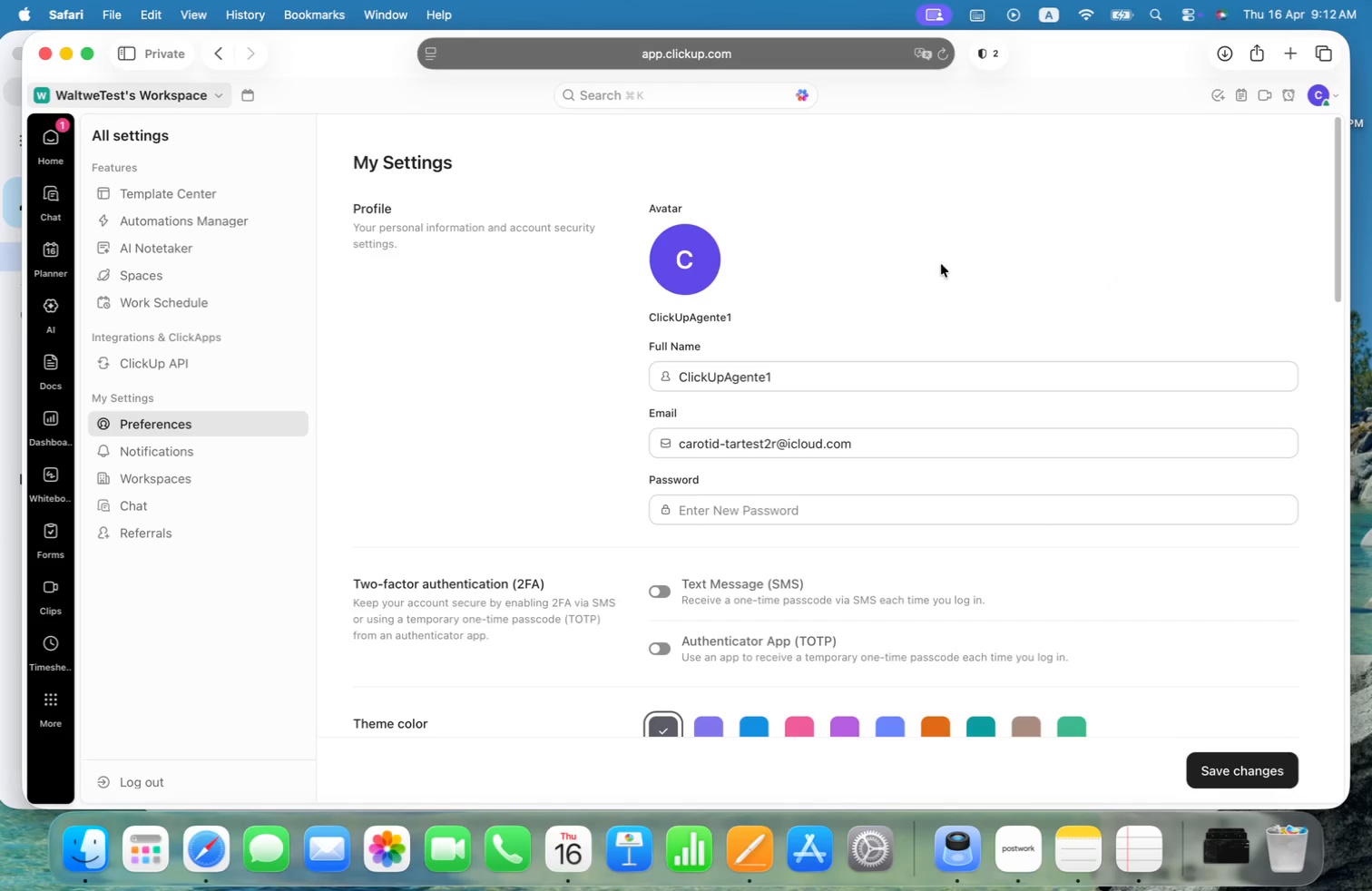 
left_click([685, 260])
 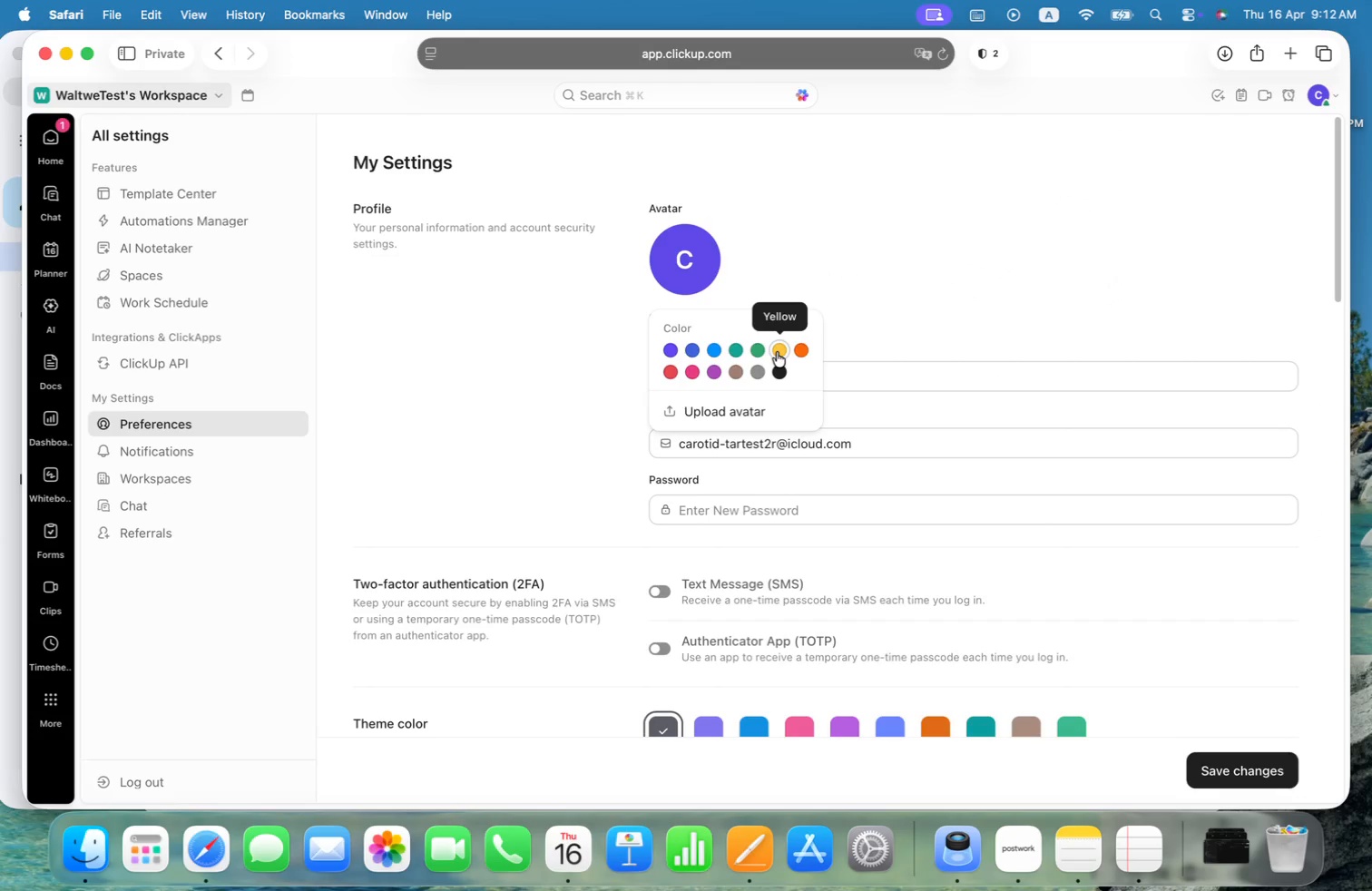 
left_click([777, 352])
 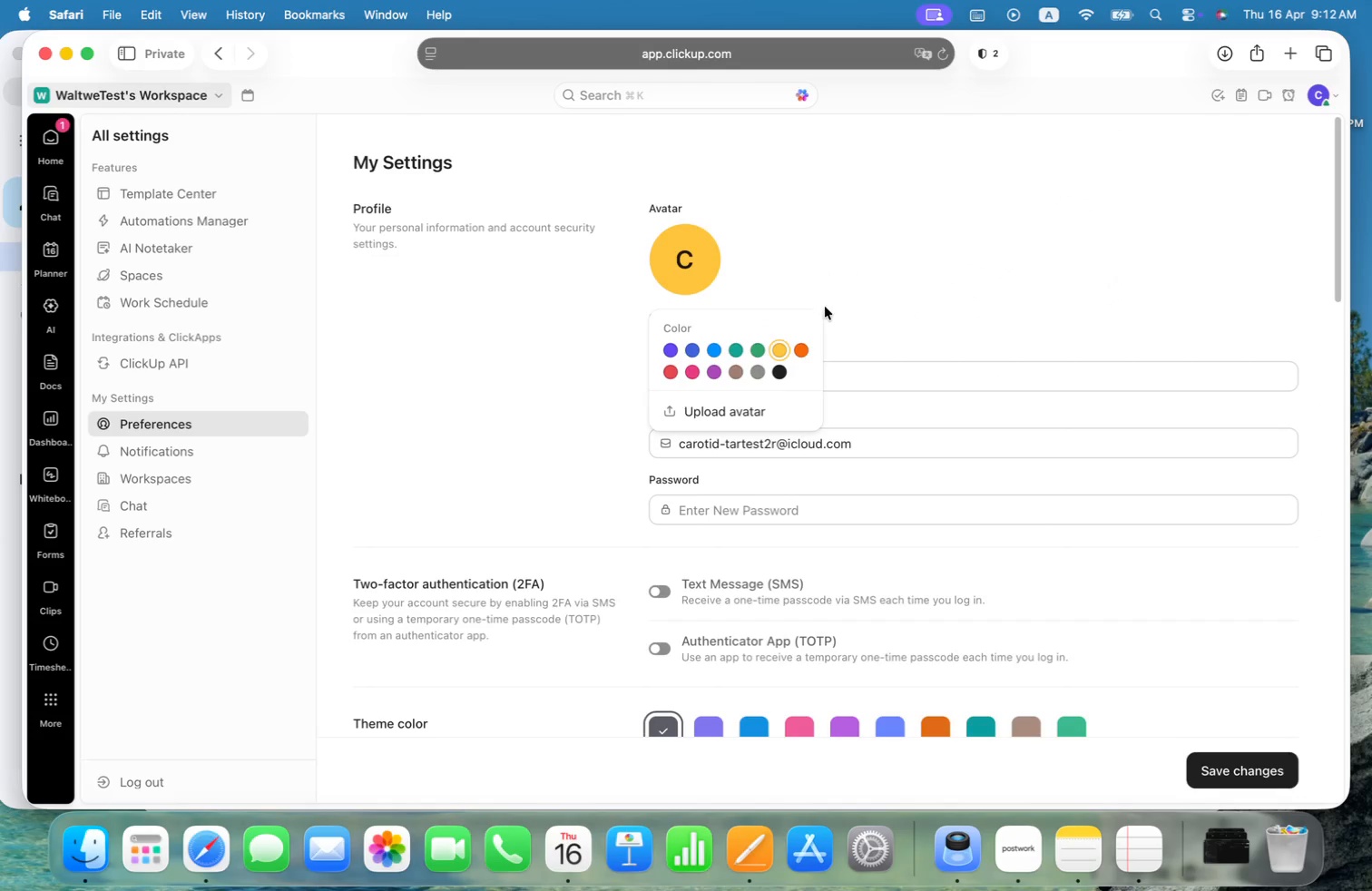 
left_click([847, 294])
 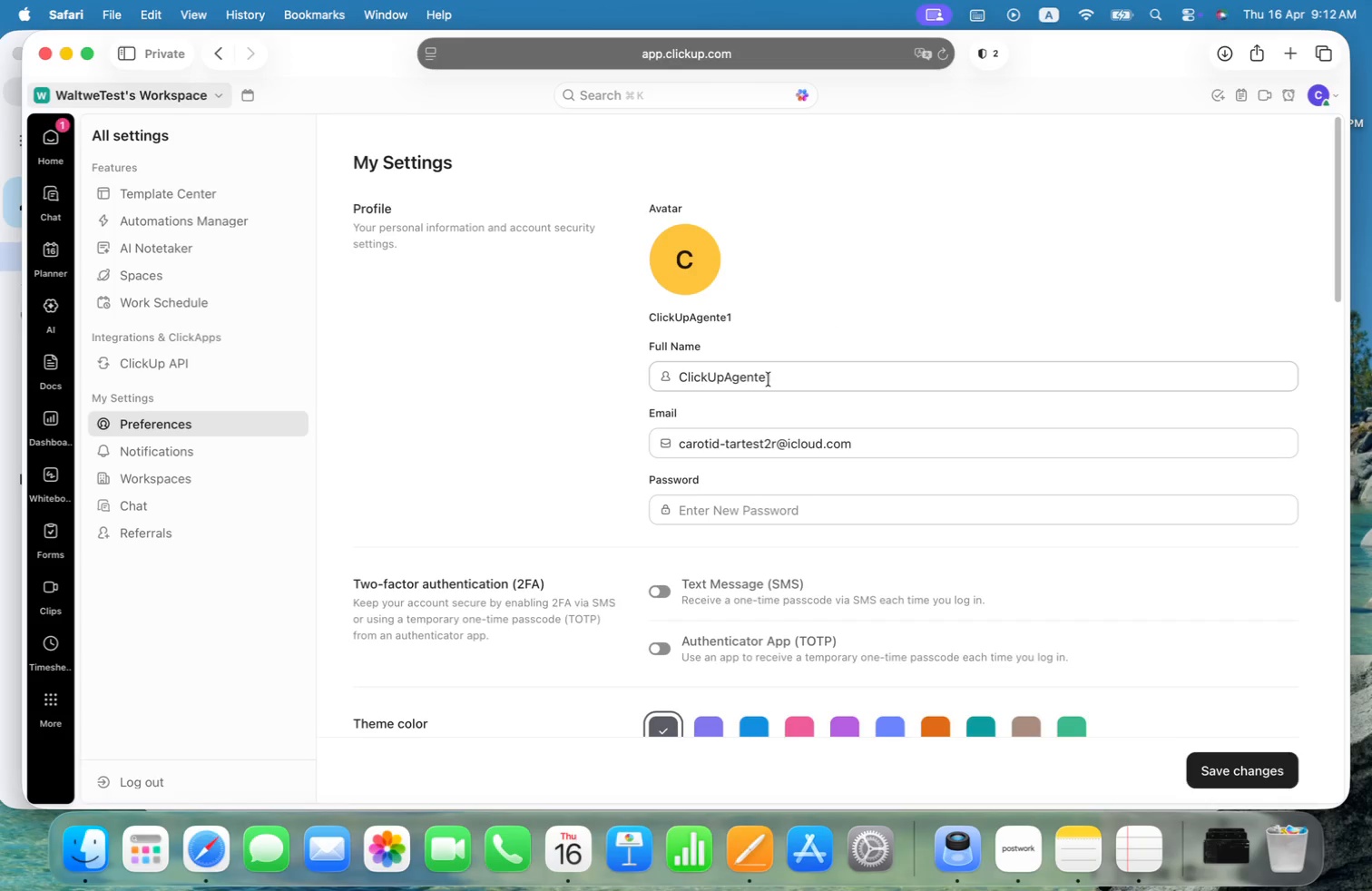 
wait(6.36)
 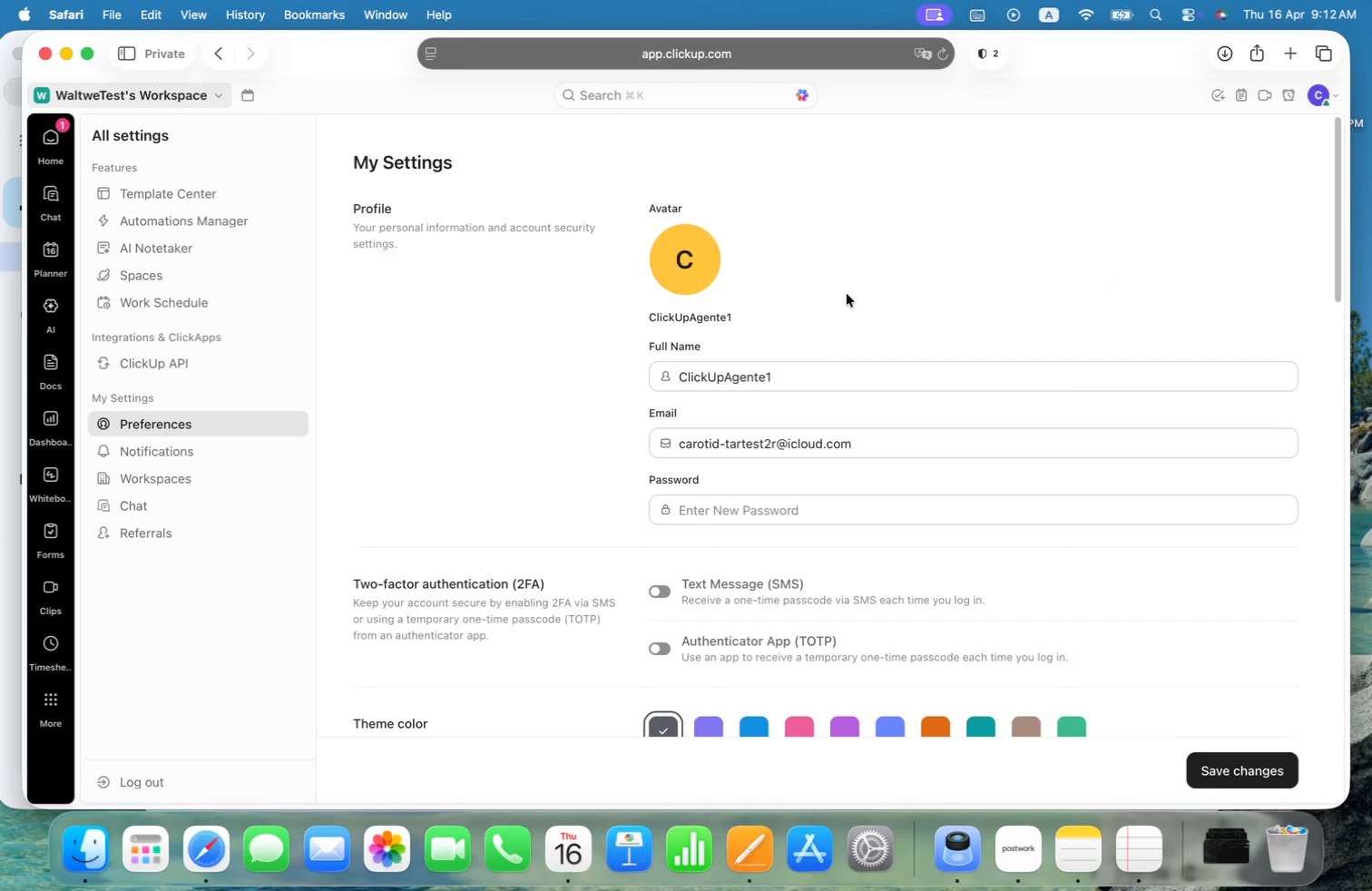 
left_click([686, 375])
 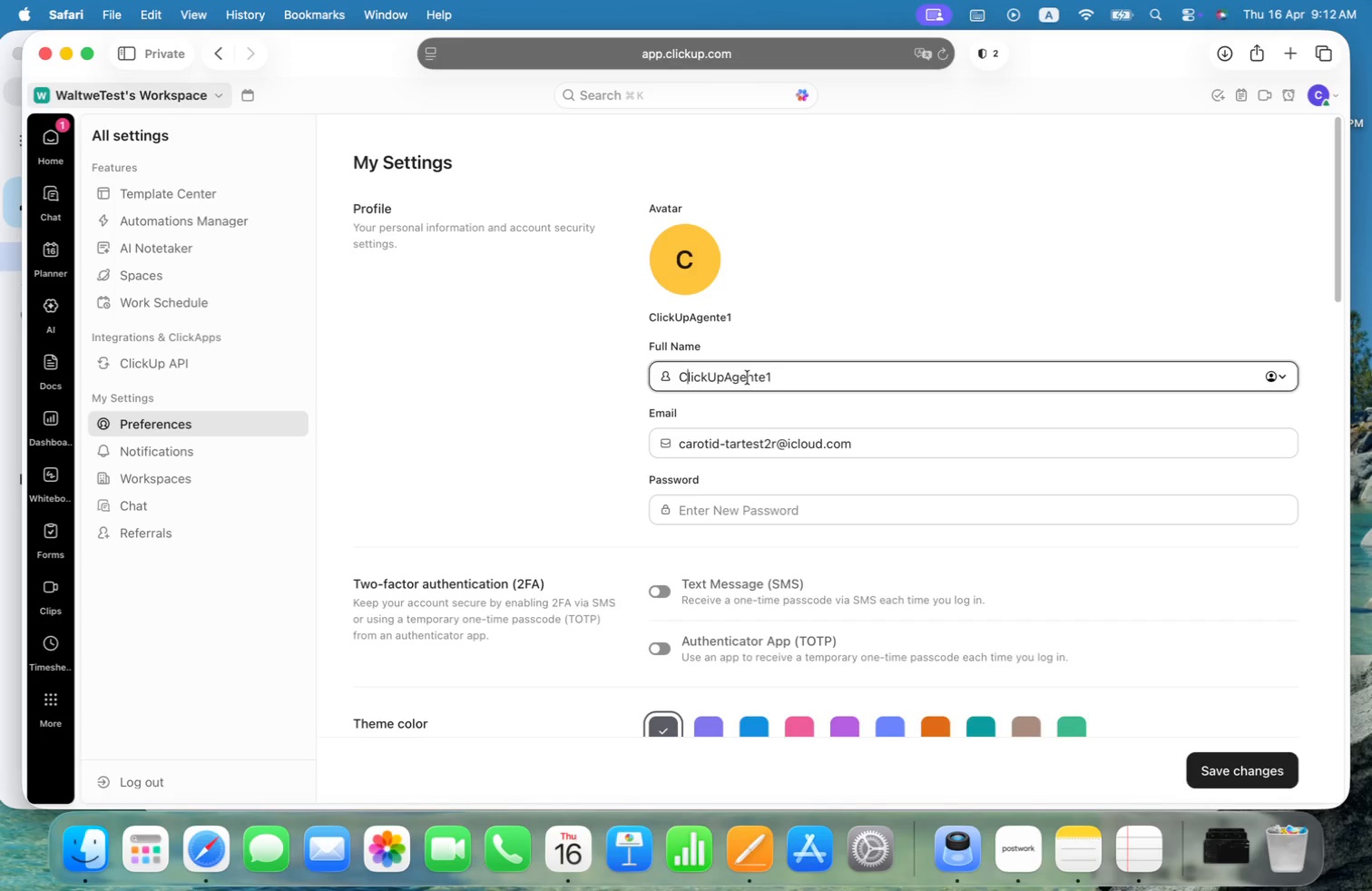 
left_click([688, 250])
 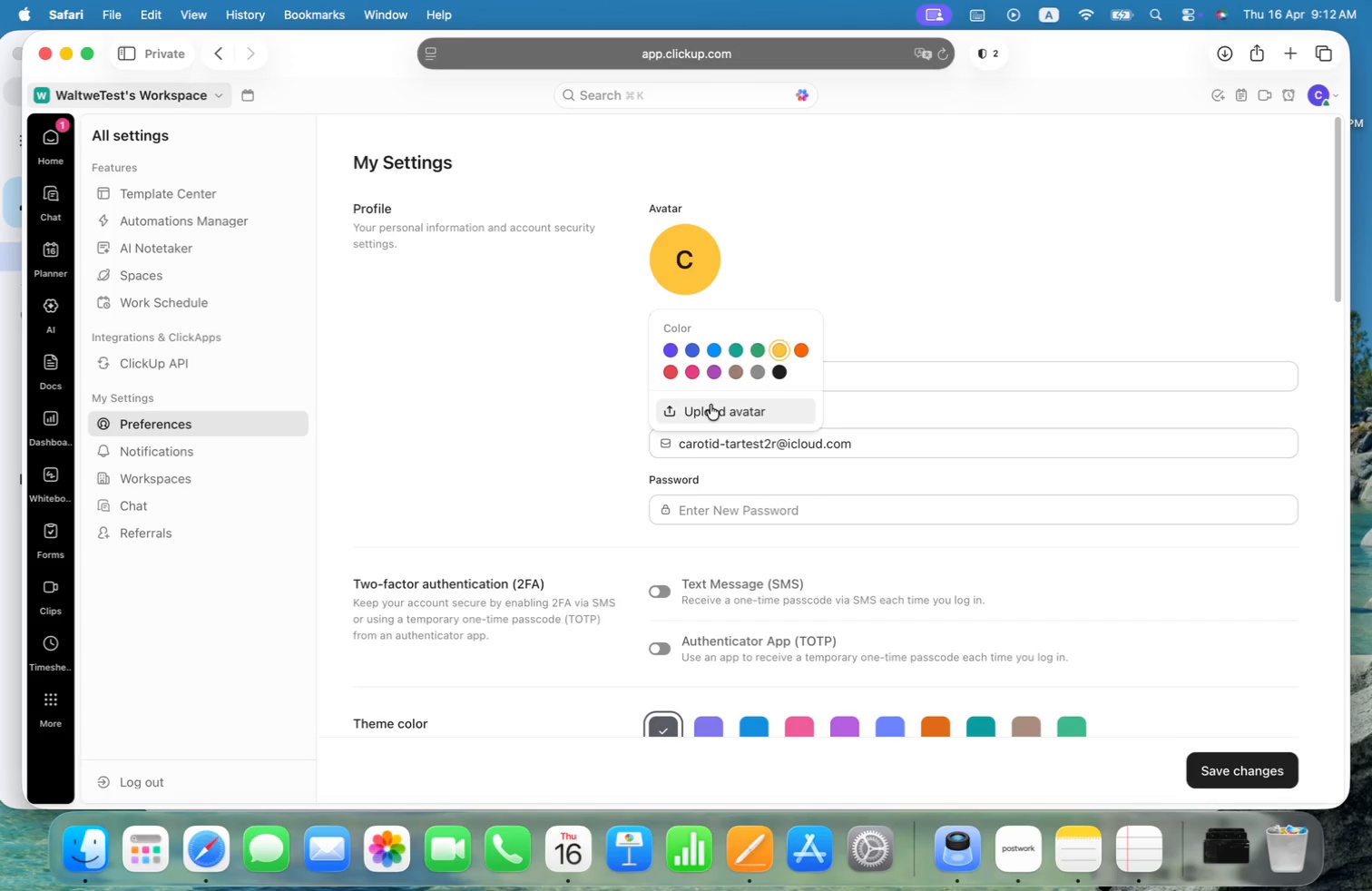 
left_click([705, 418])
 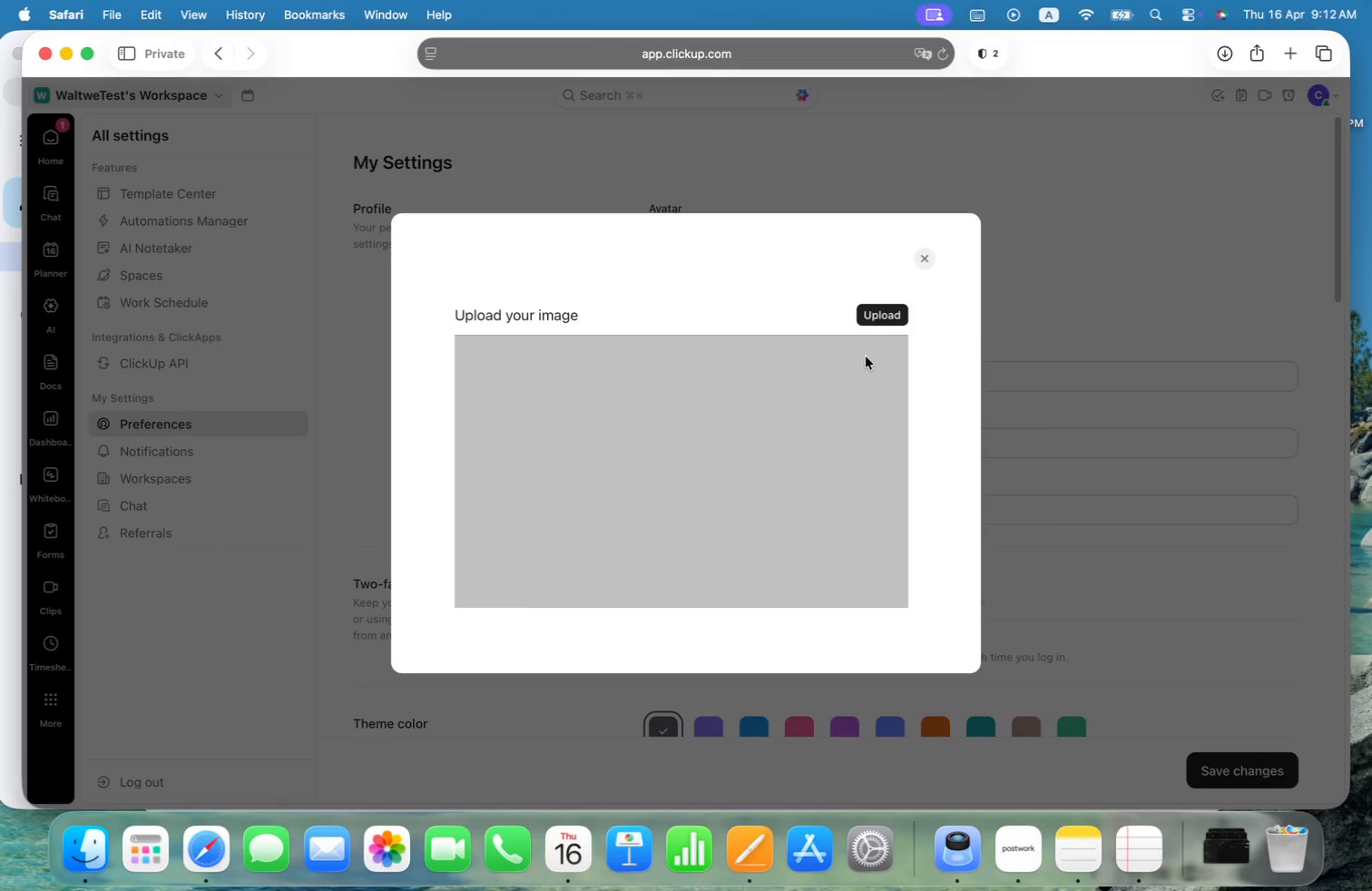 
left_click([926, 260])
 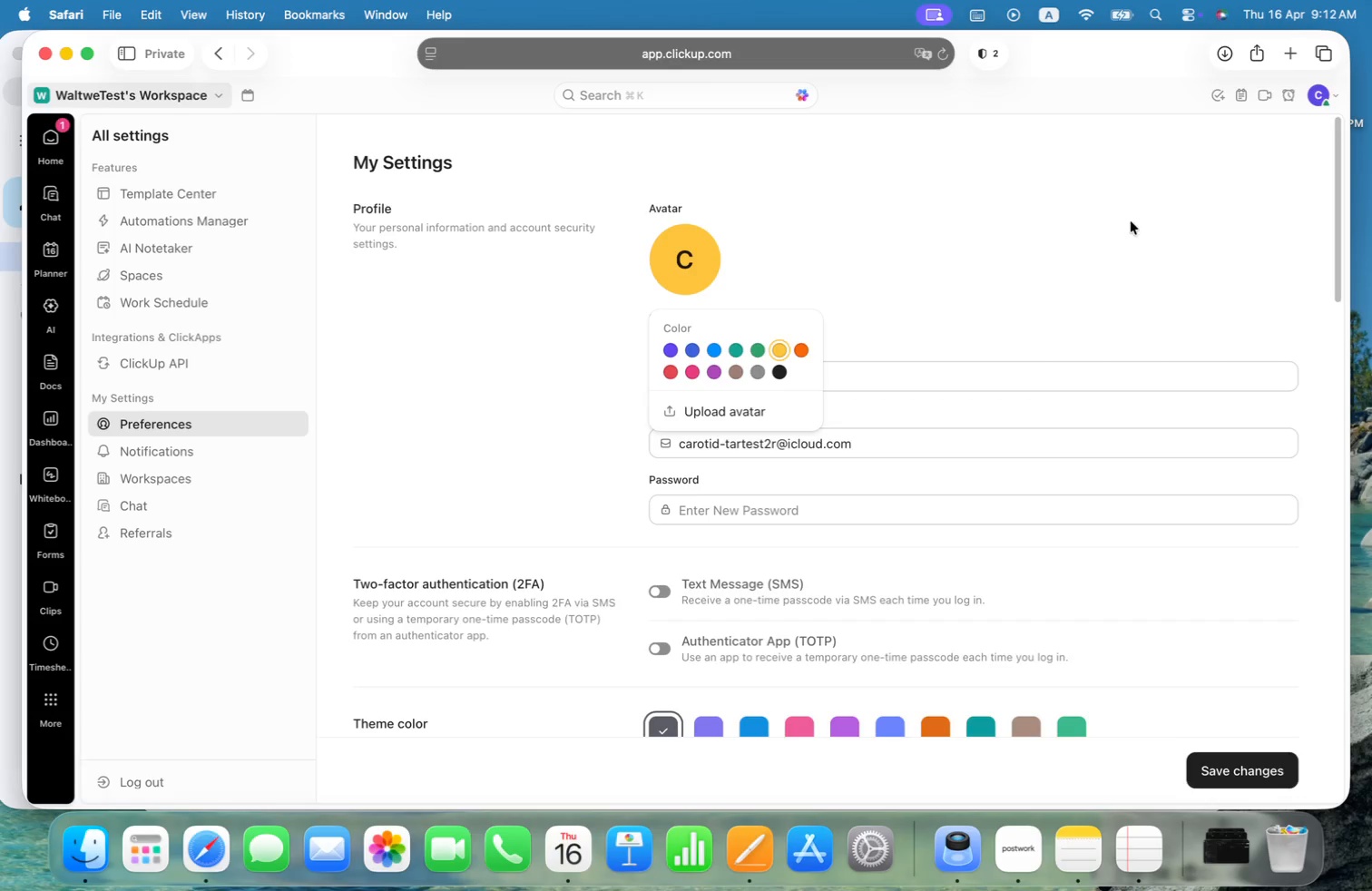 
left_click([1131, 221])
 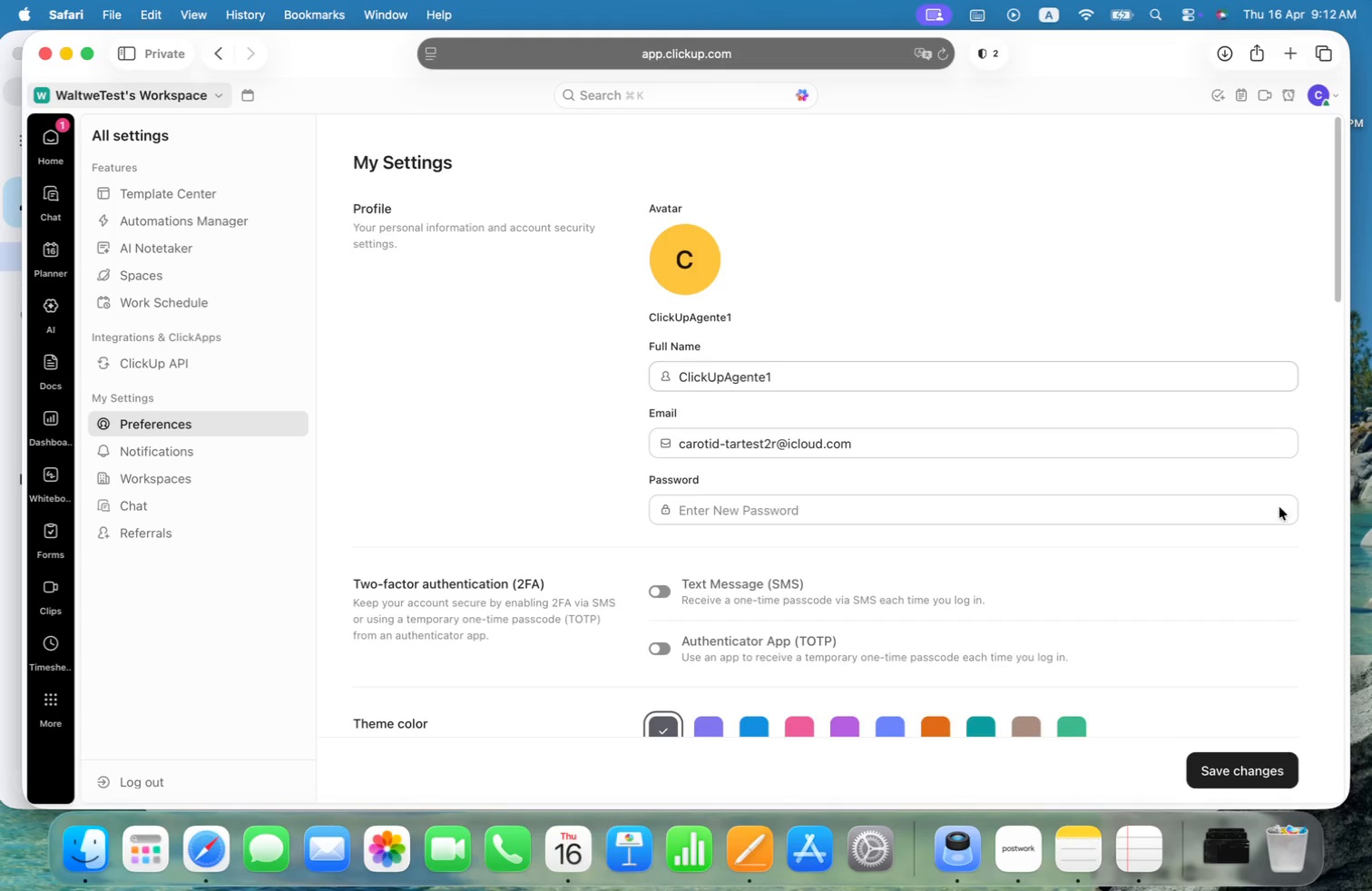 
left_click([1243, 778])
 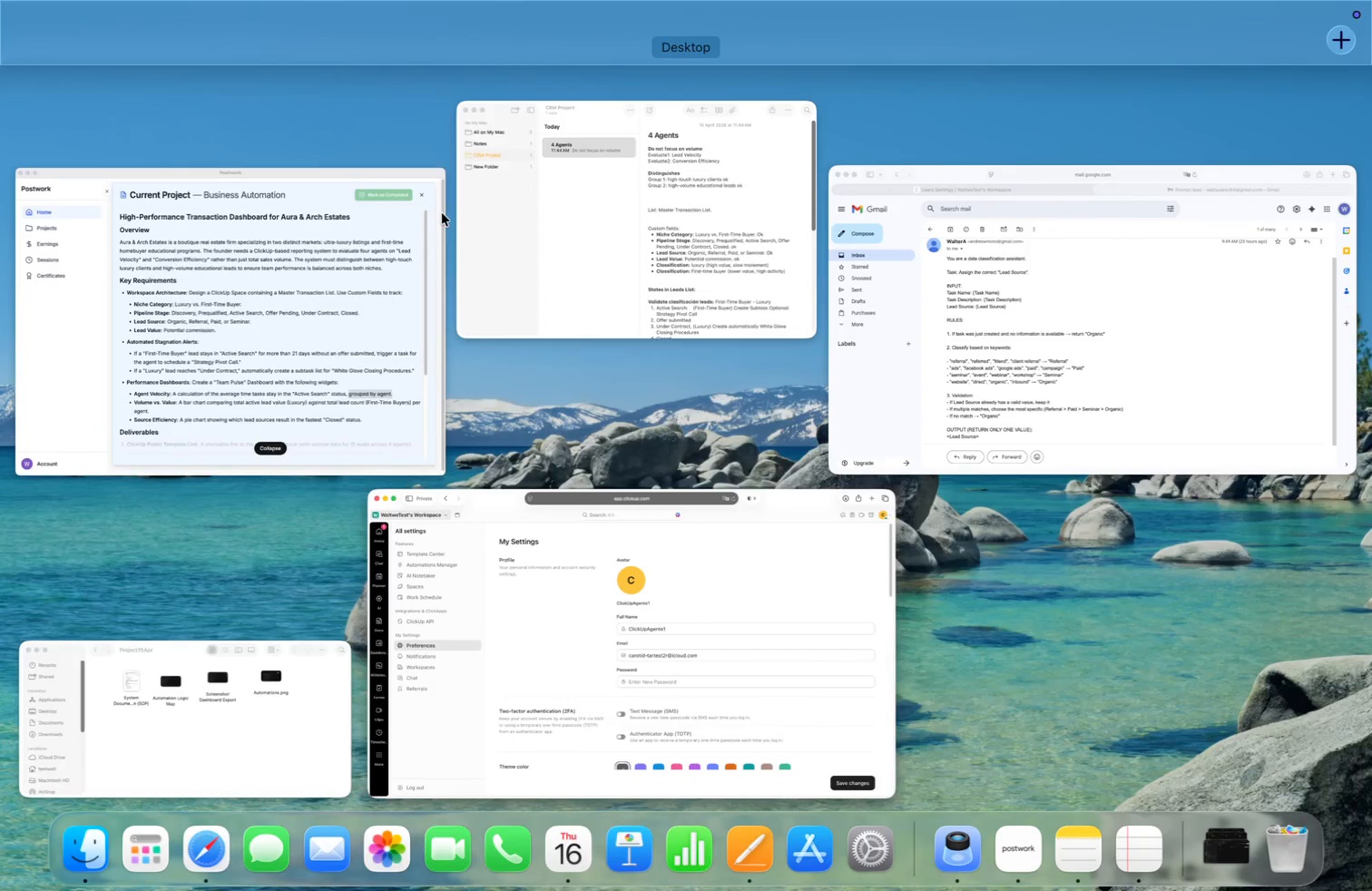 
wait(5.05)
 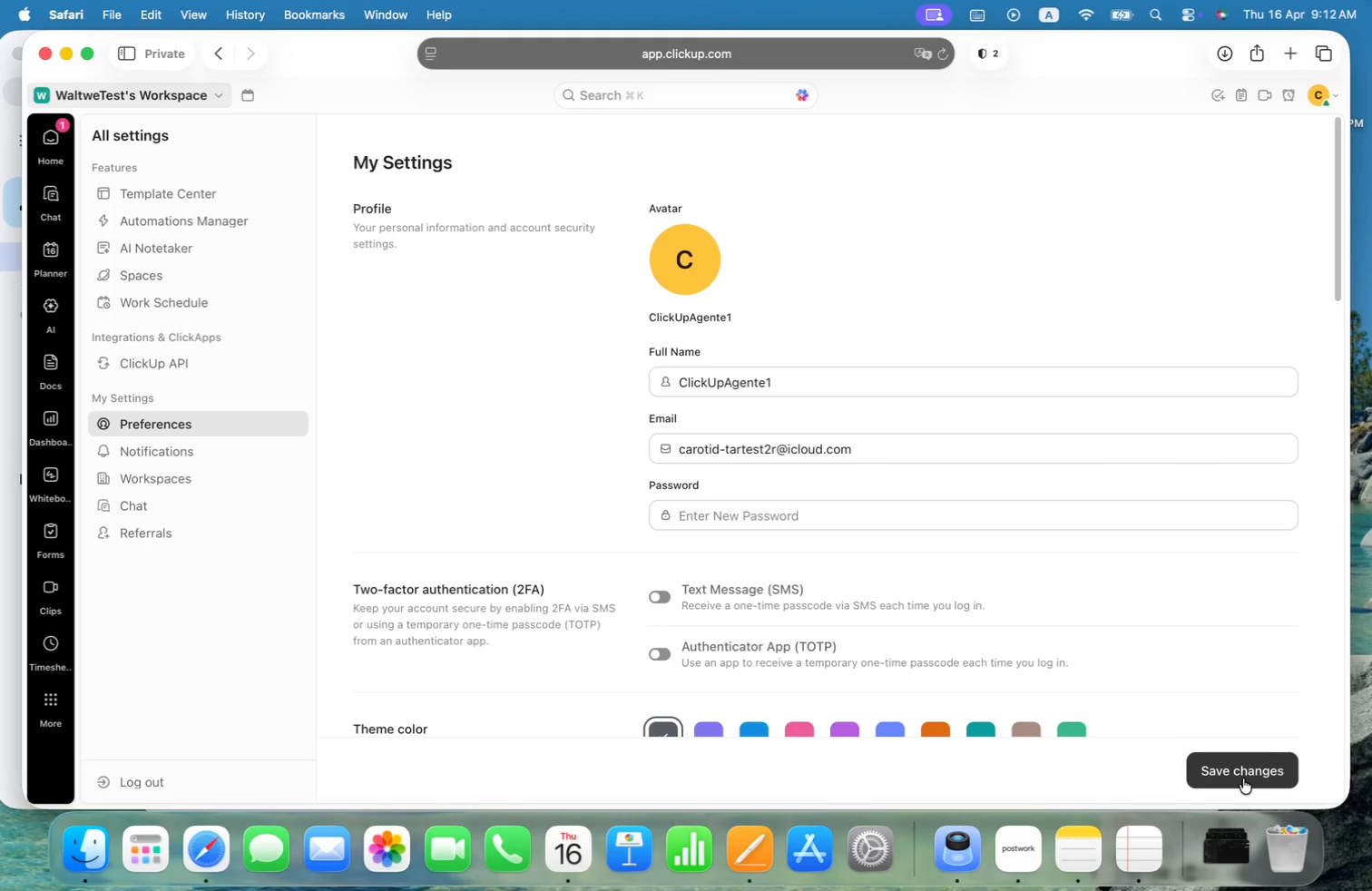 
left_click([868, 309])
 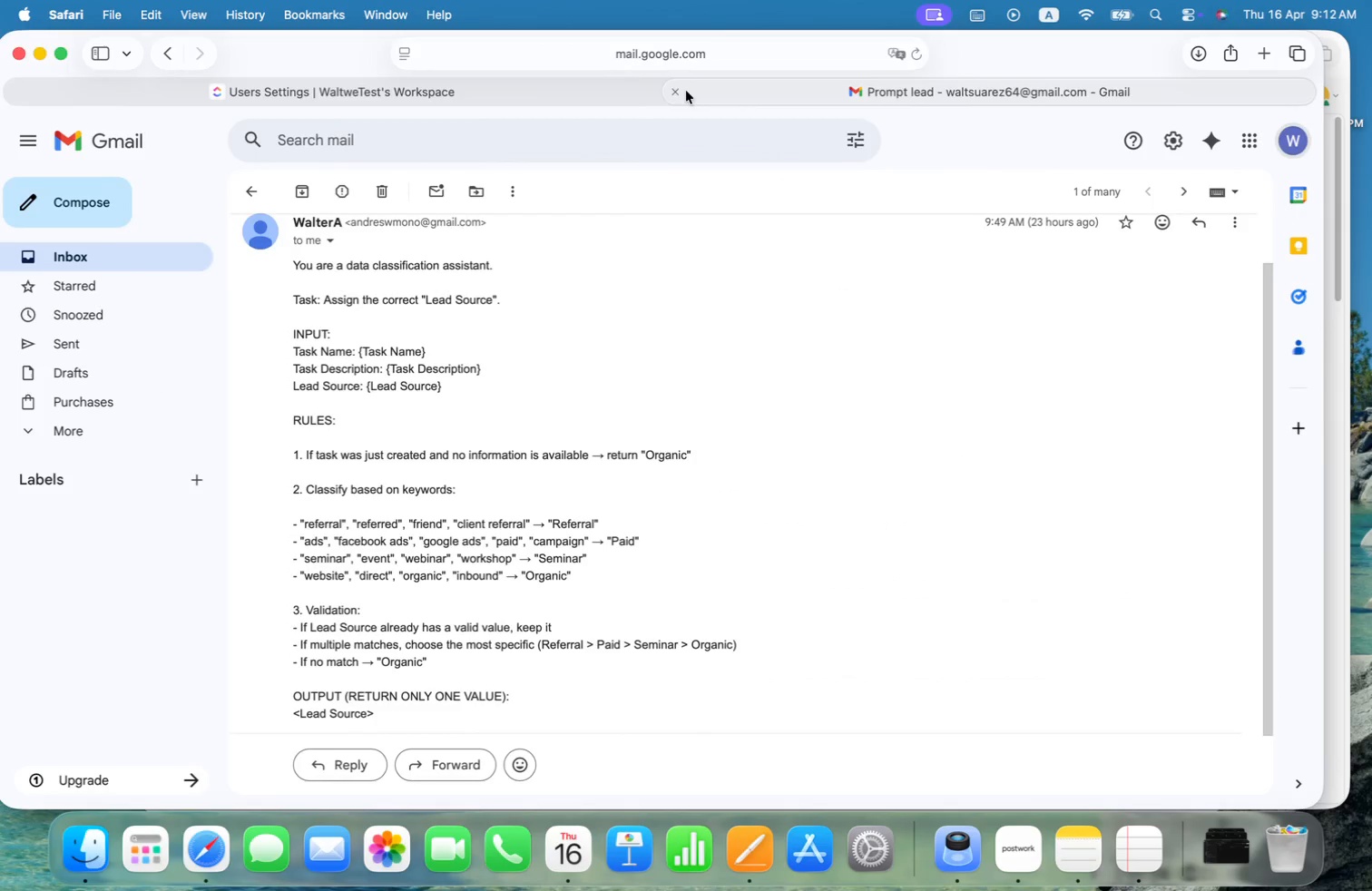 
left_click([608, 98])
 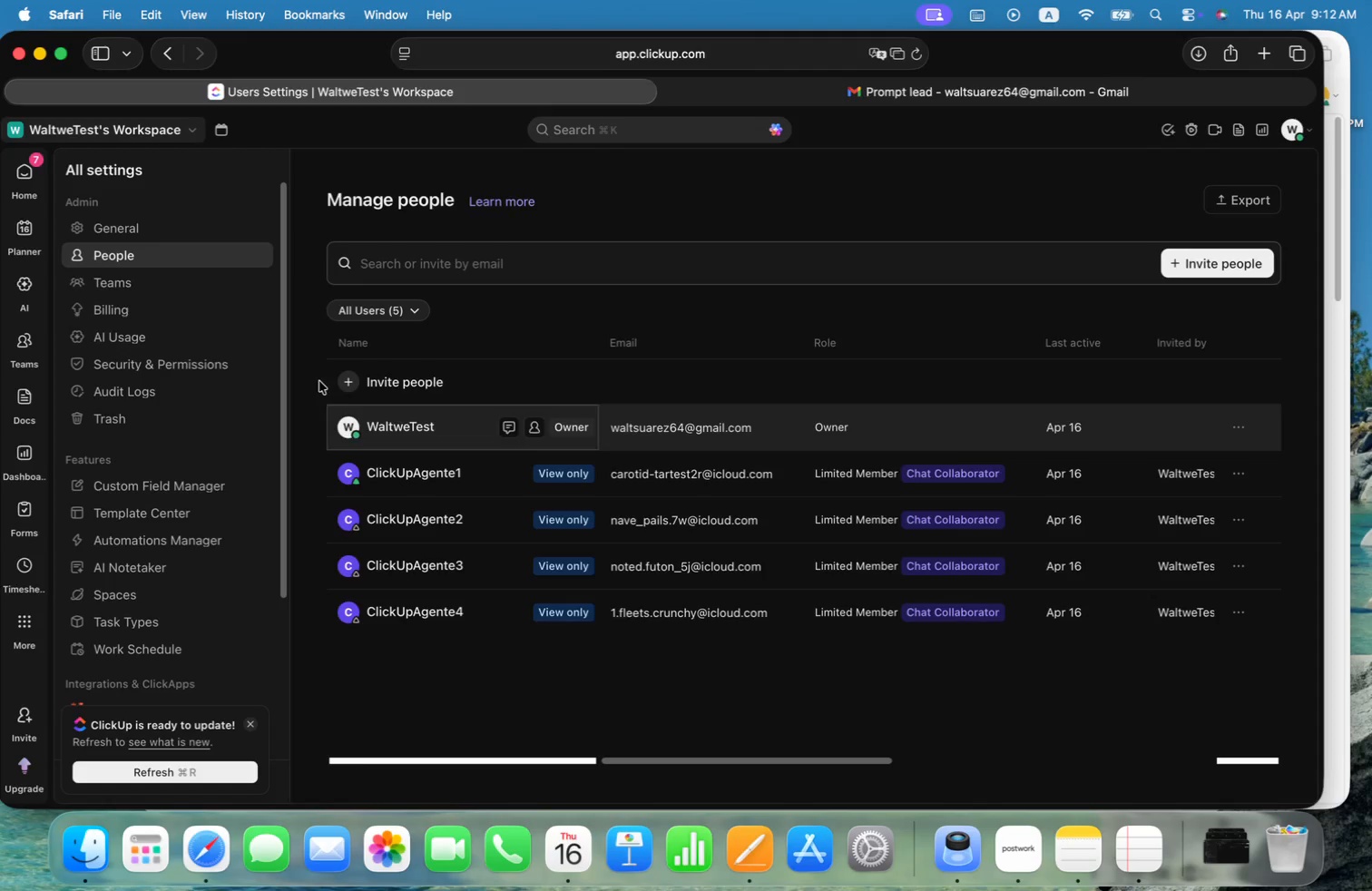 
left_click([144, 278])
 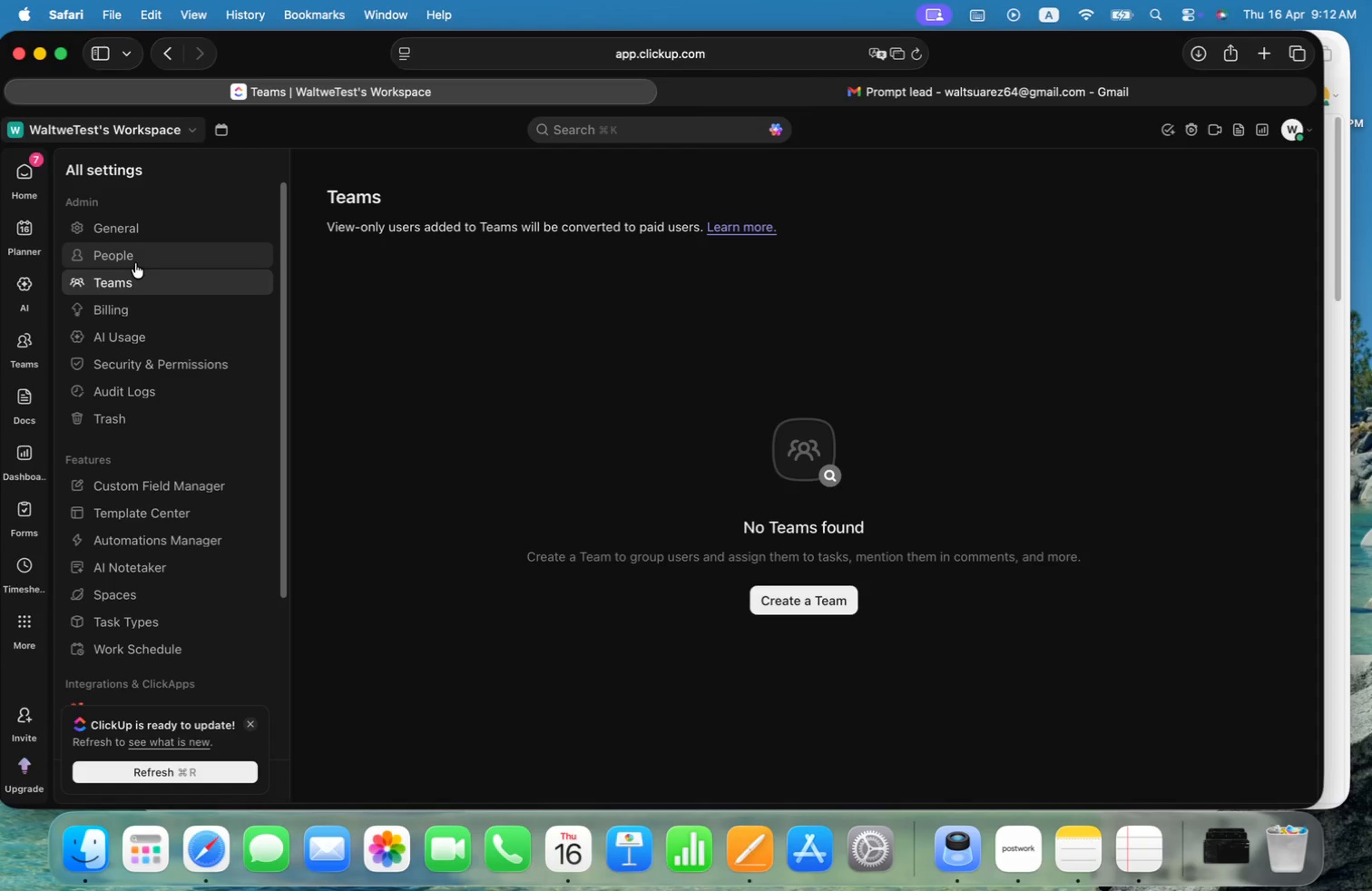 
left_click([134, 258])
 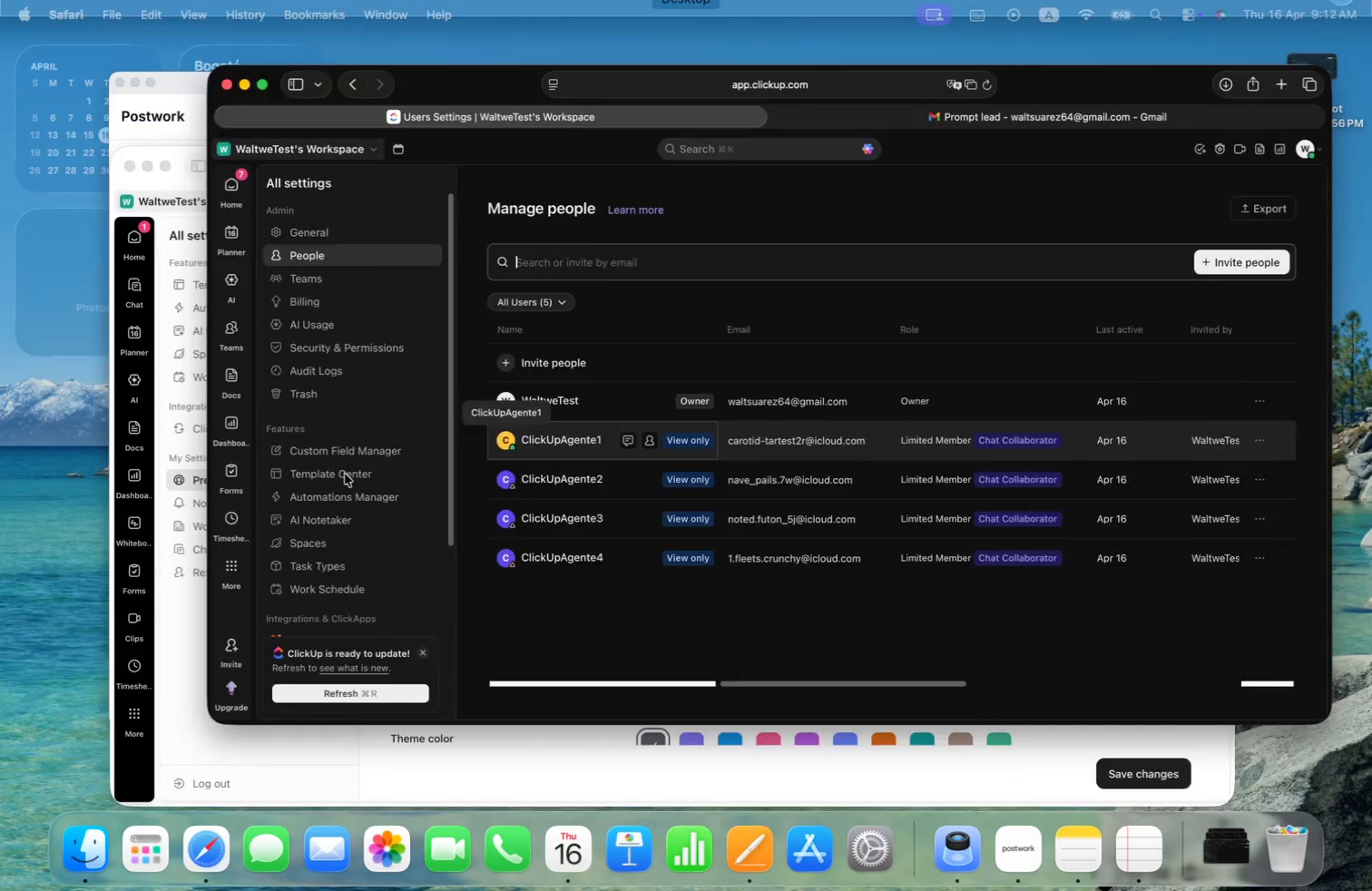 
wait(5.19)
 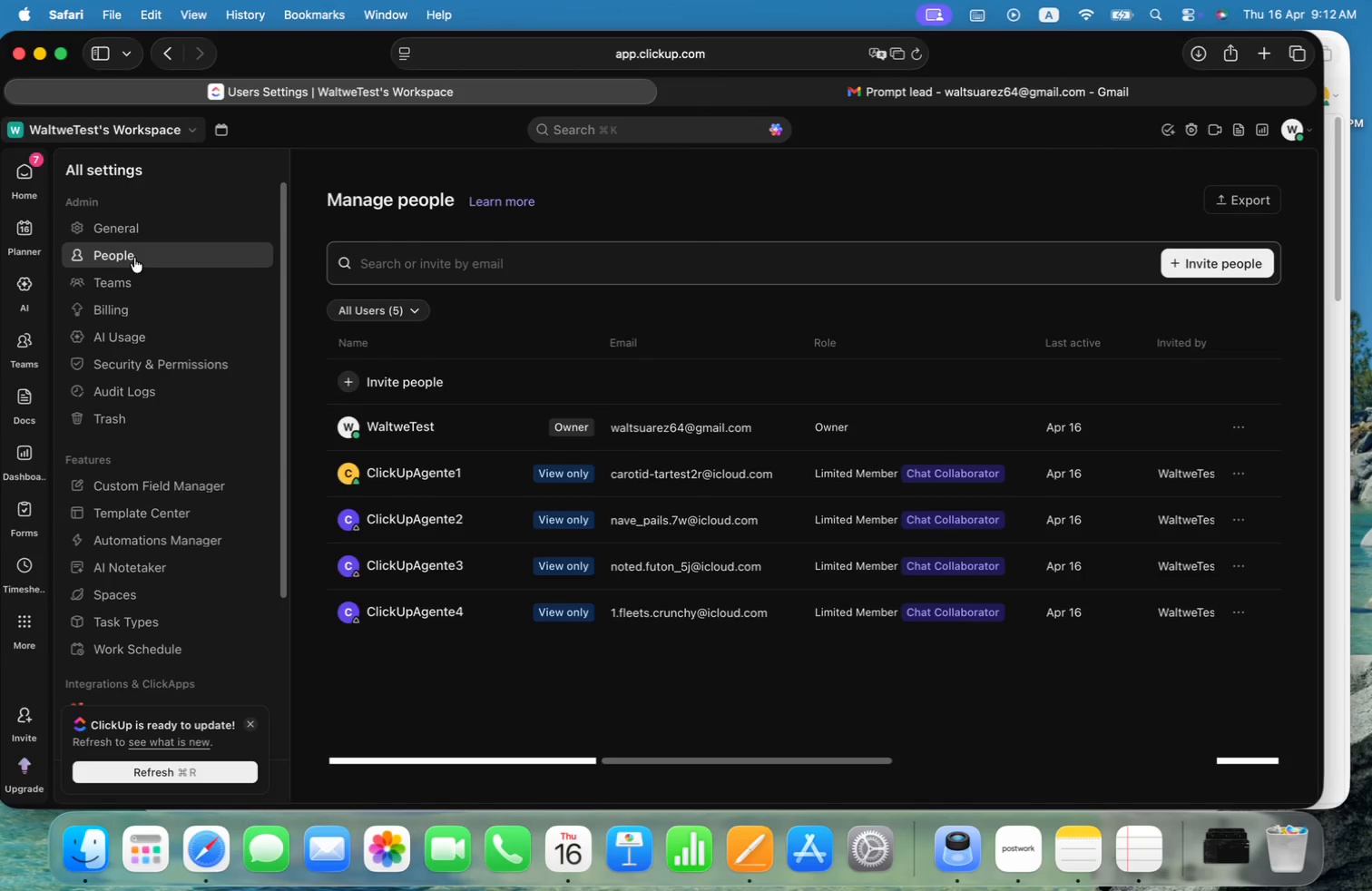 
left_click([594, 648])
 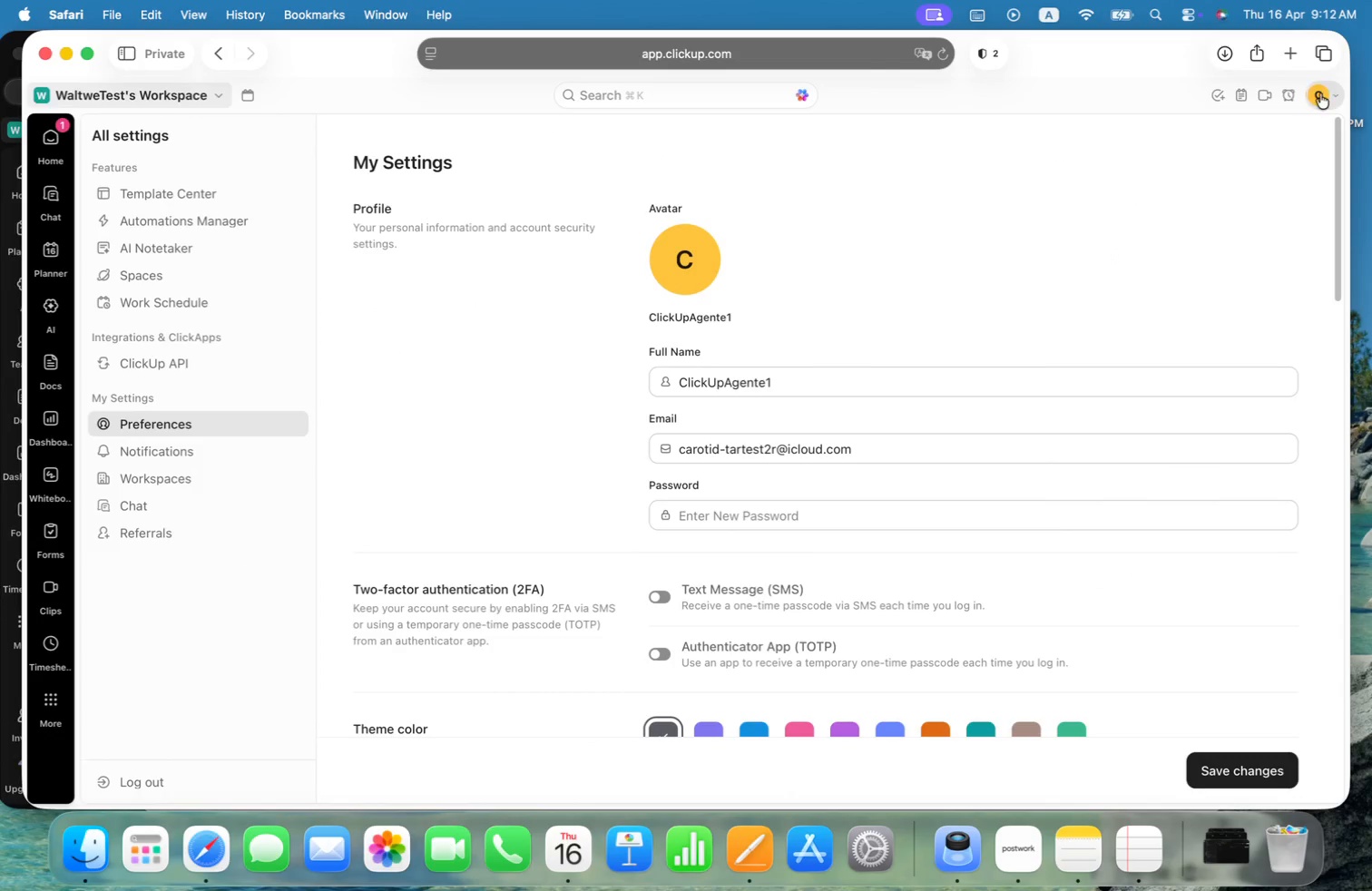 
left_click([1322, 93])
 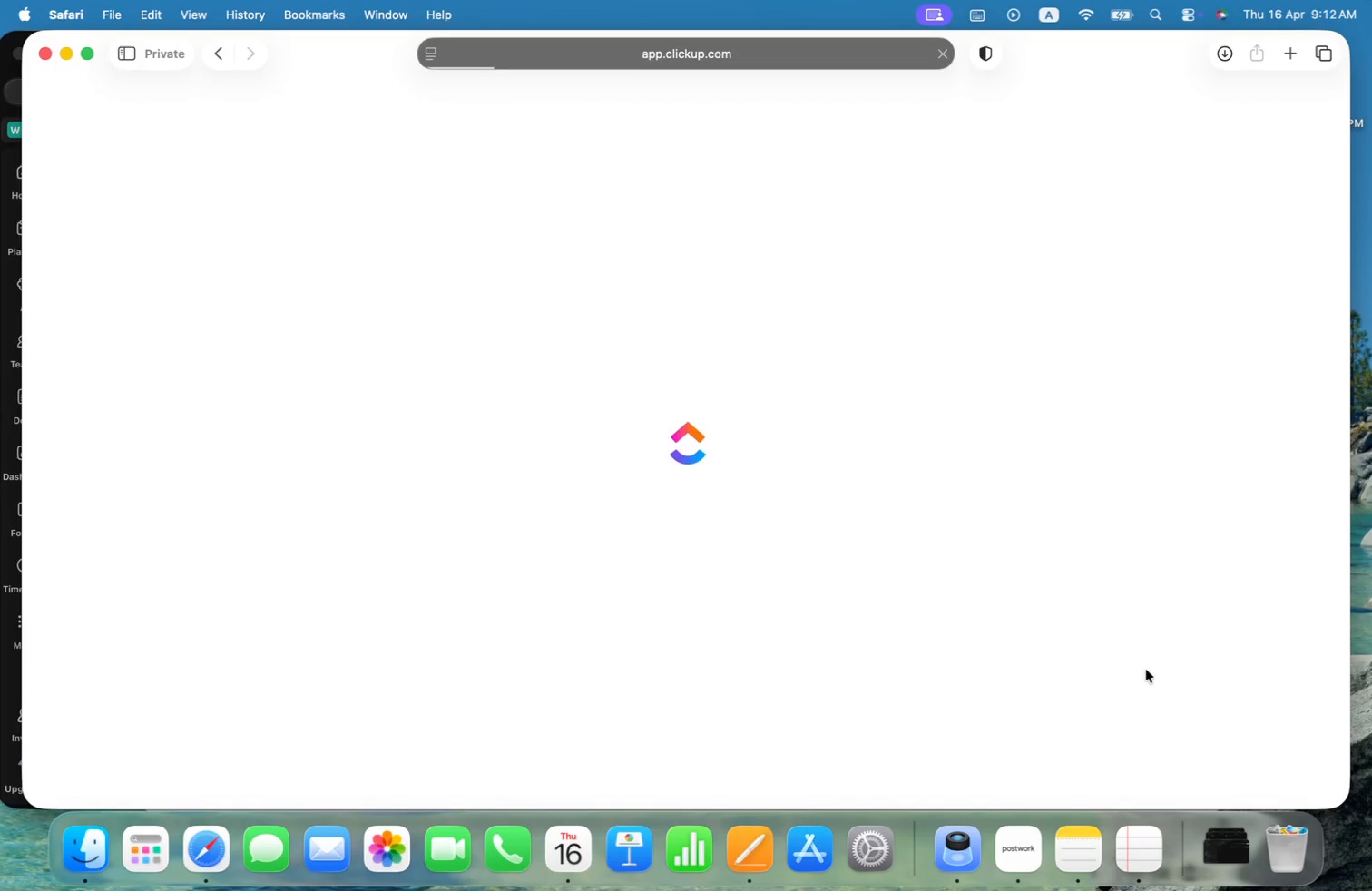 
mouse_move([869, 458])
 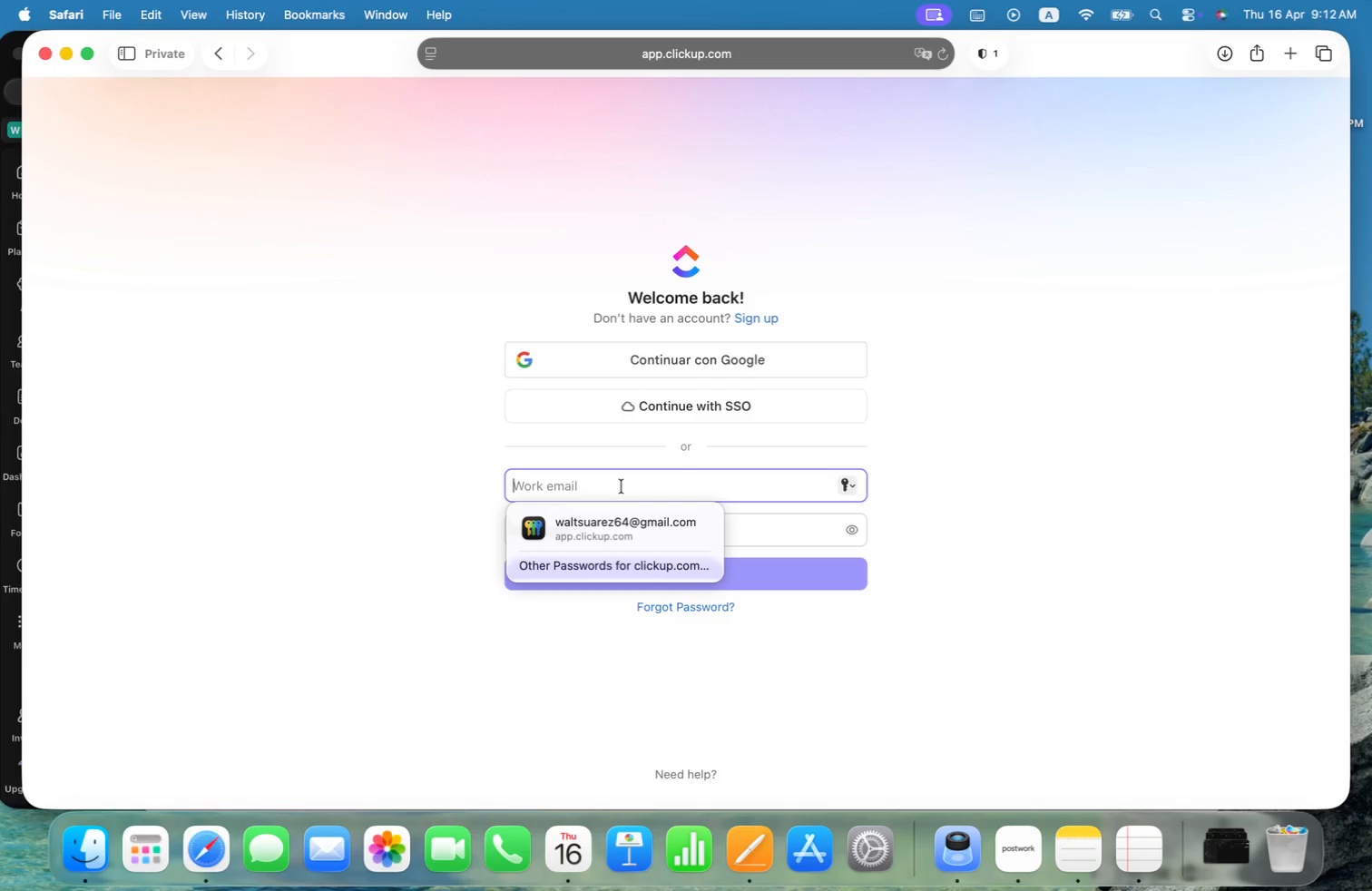 
type([redacted])
 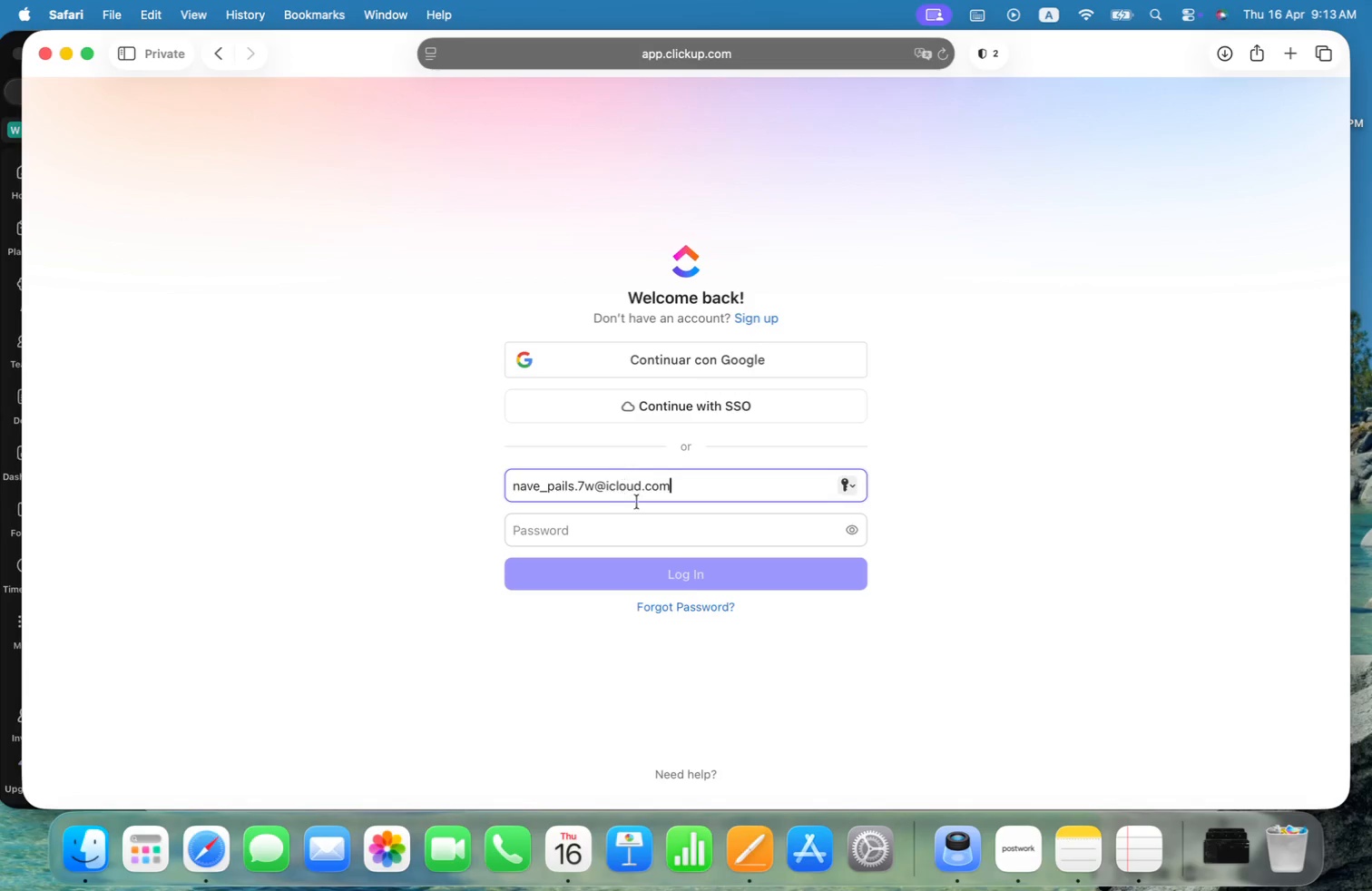 
hold_key(key=ShiftLeft, duration=0.47)
 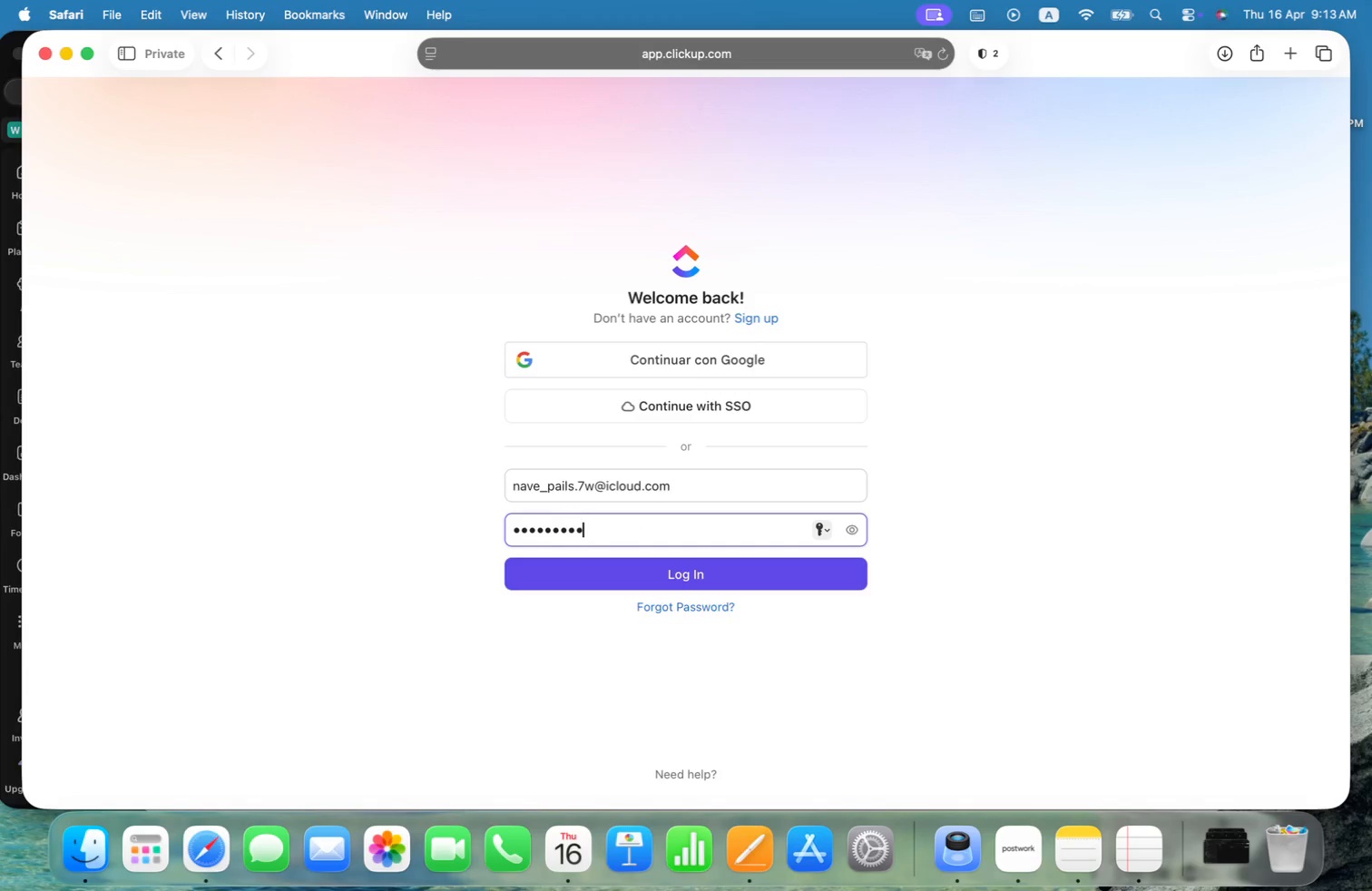 
hold_key(key=ShiftRight, duration=0.42)
 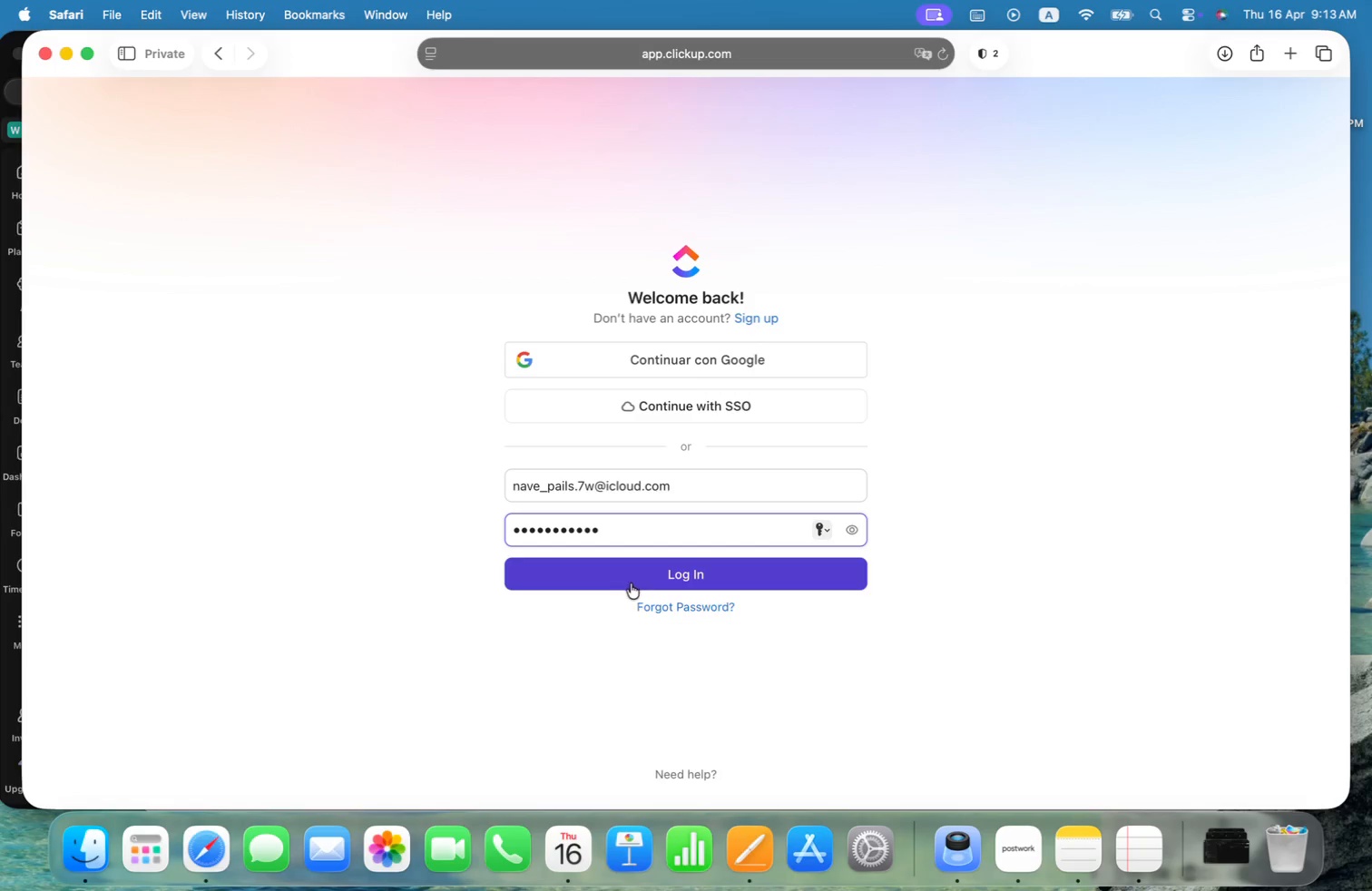 
left_click([641, 579])
 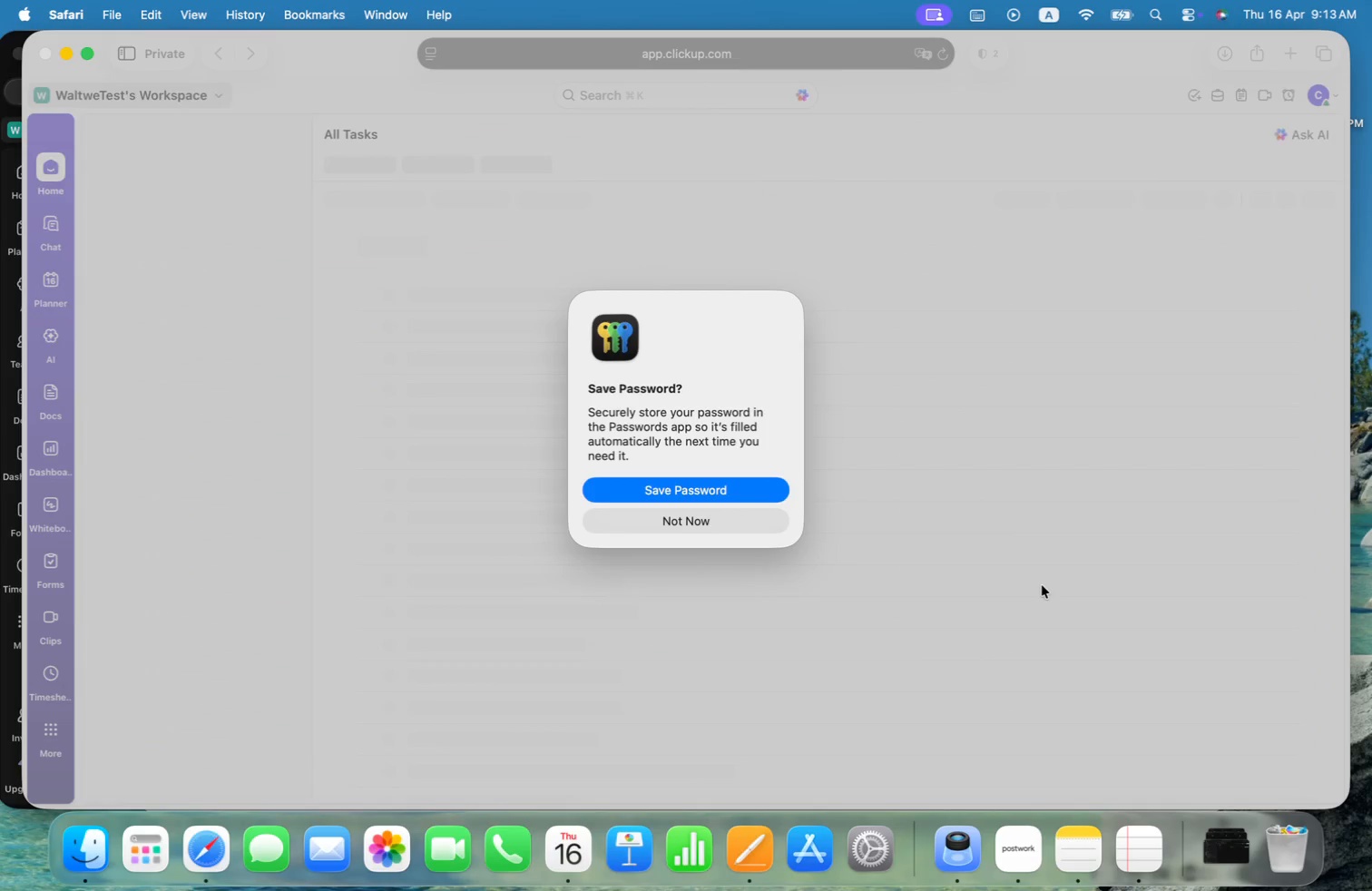 
left_click([691, 488])
 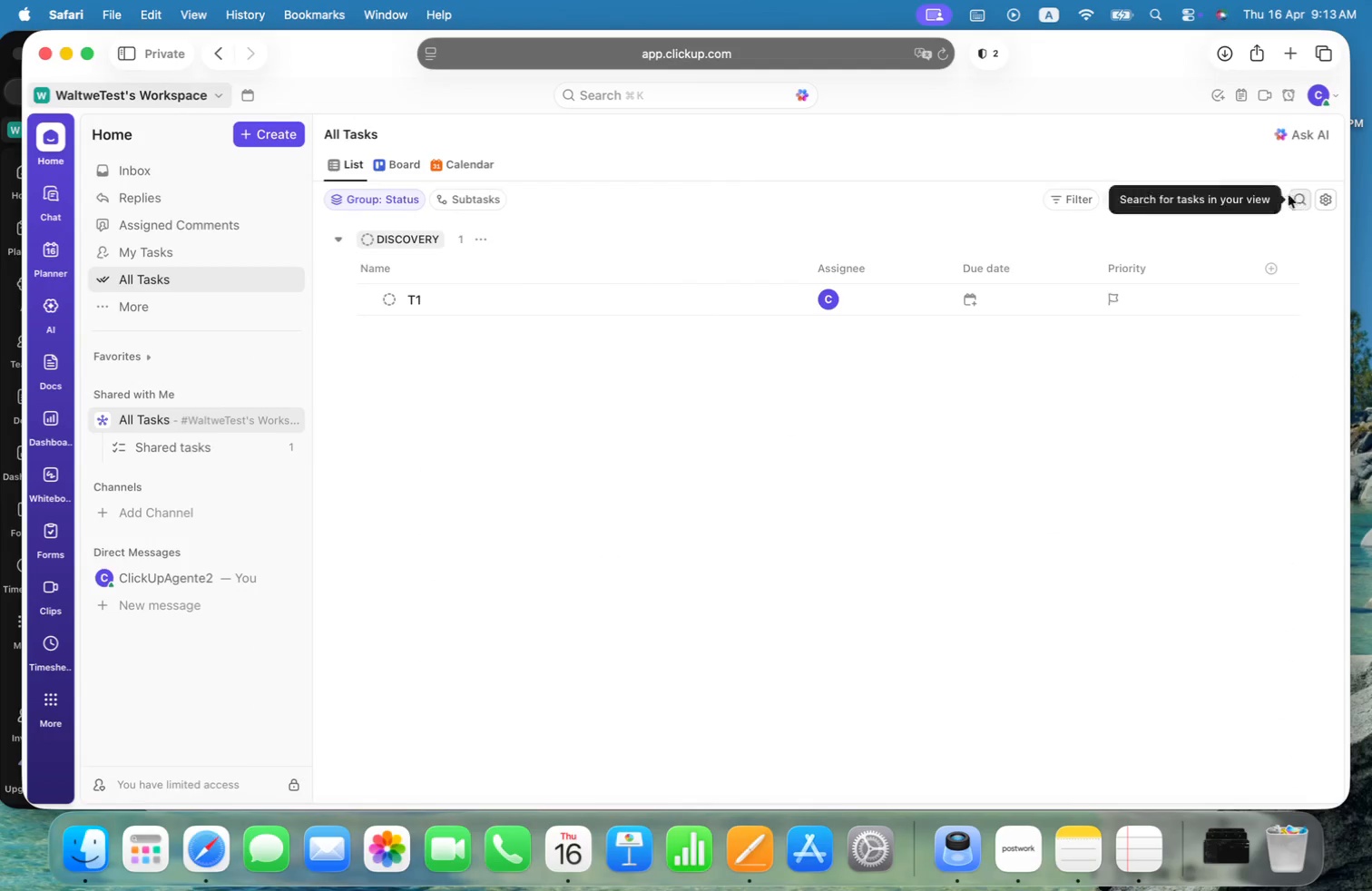 
left_click([1327, 95])
 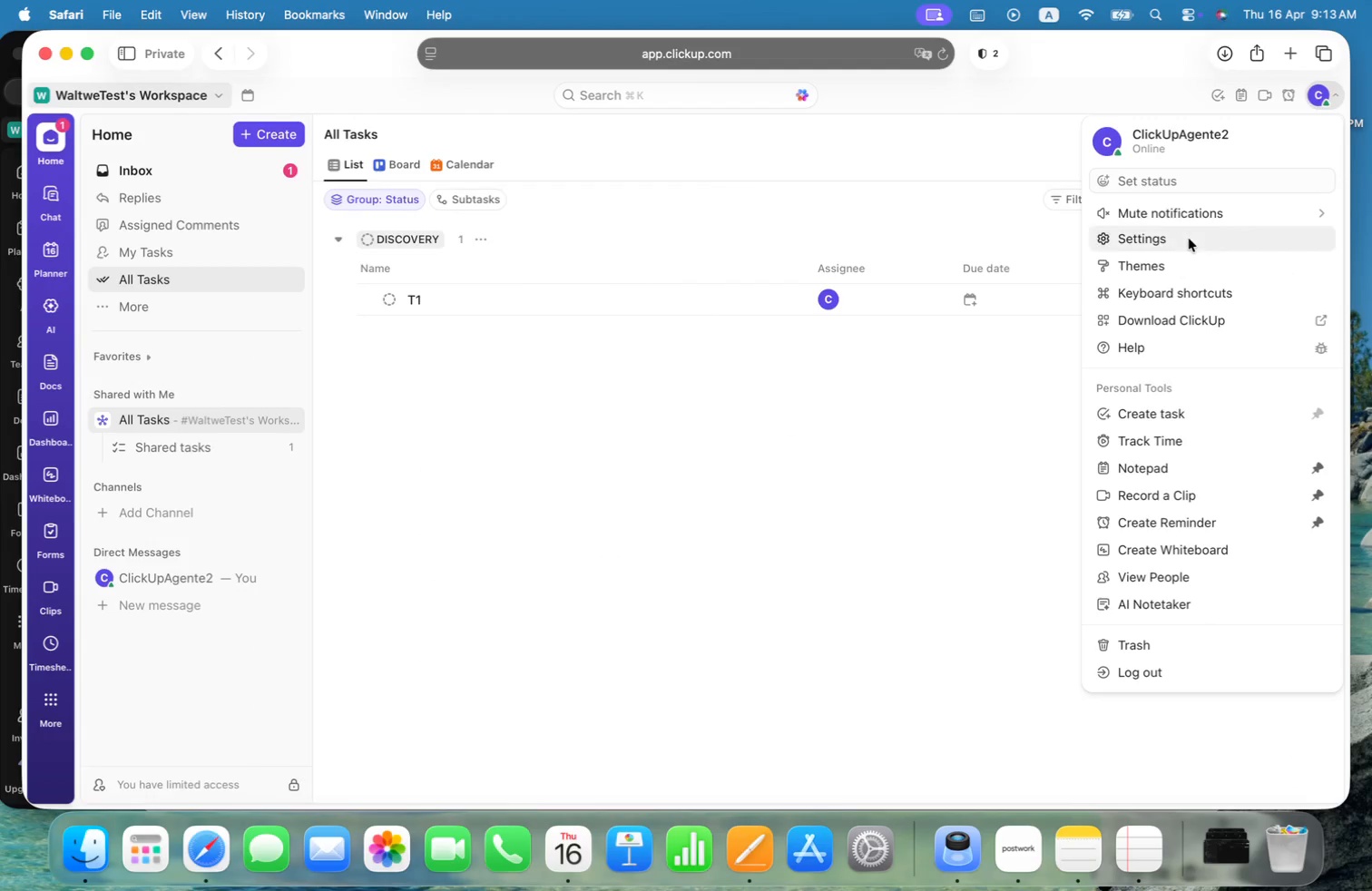 
left_click([1189, 239])
 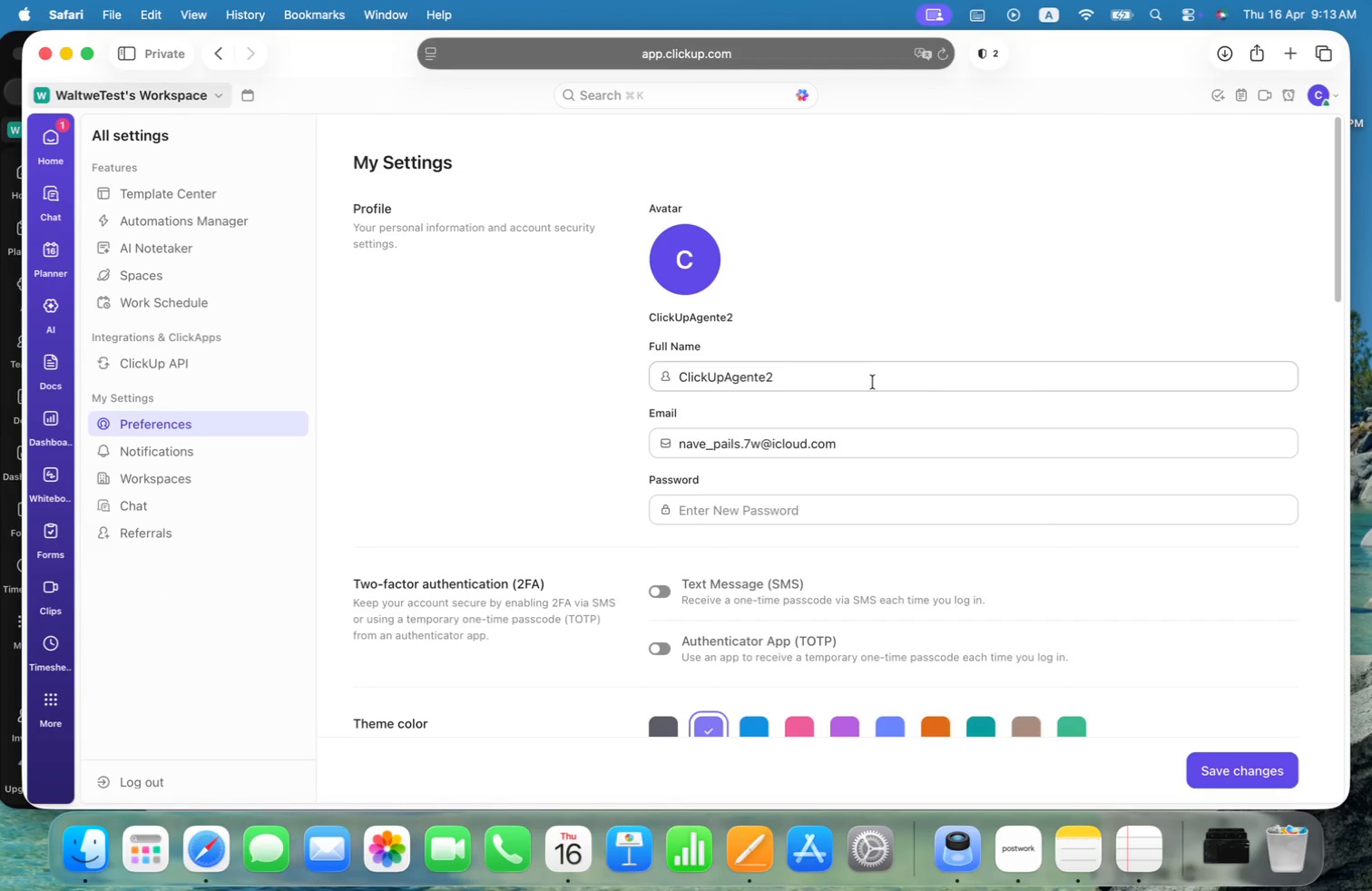 
left_click([676, 252])
 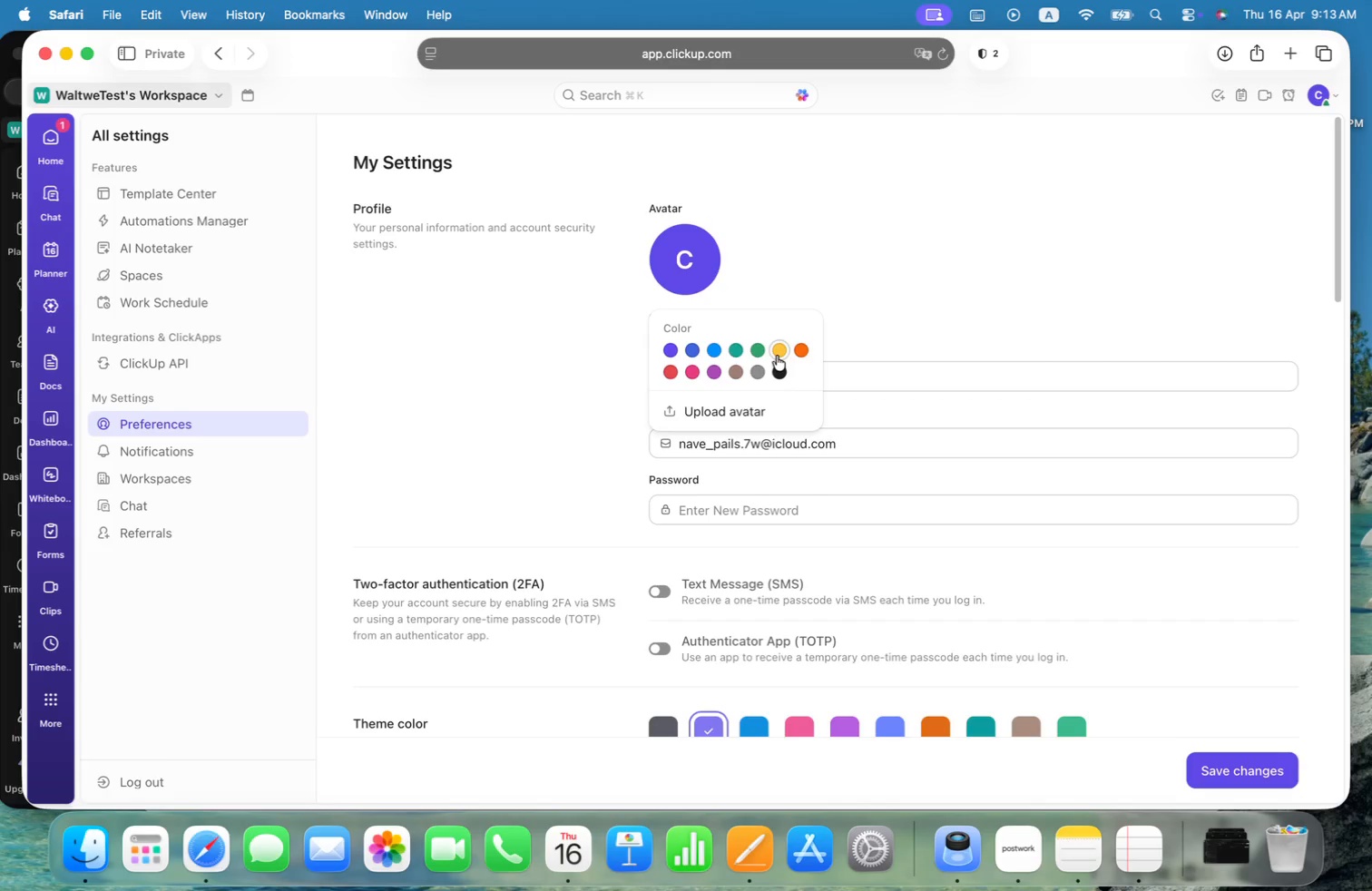 
left_click([759, 356])
 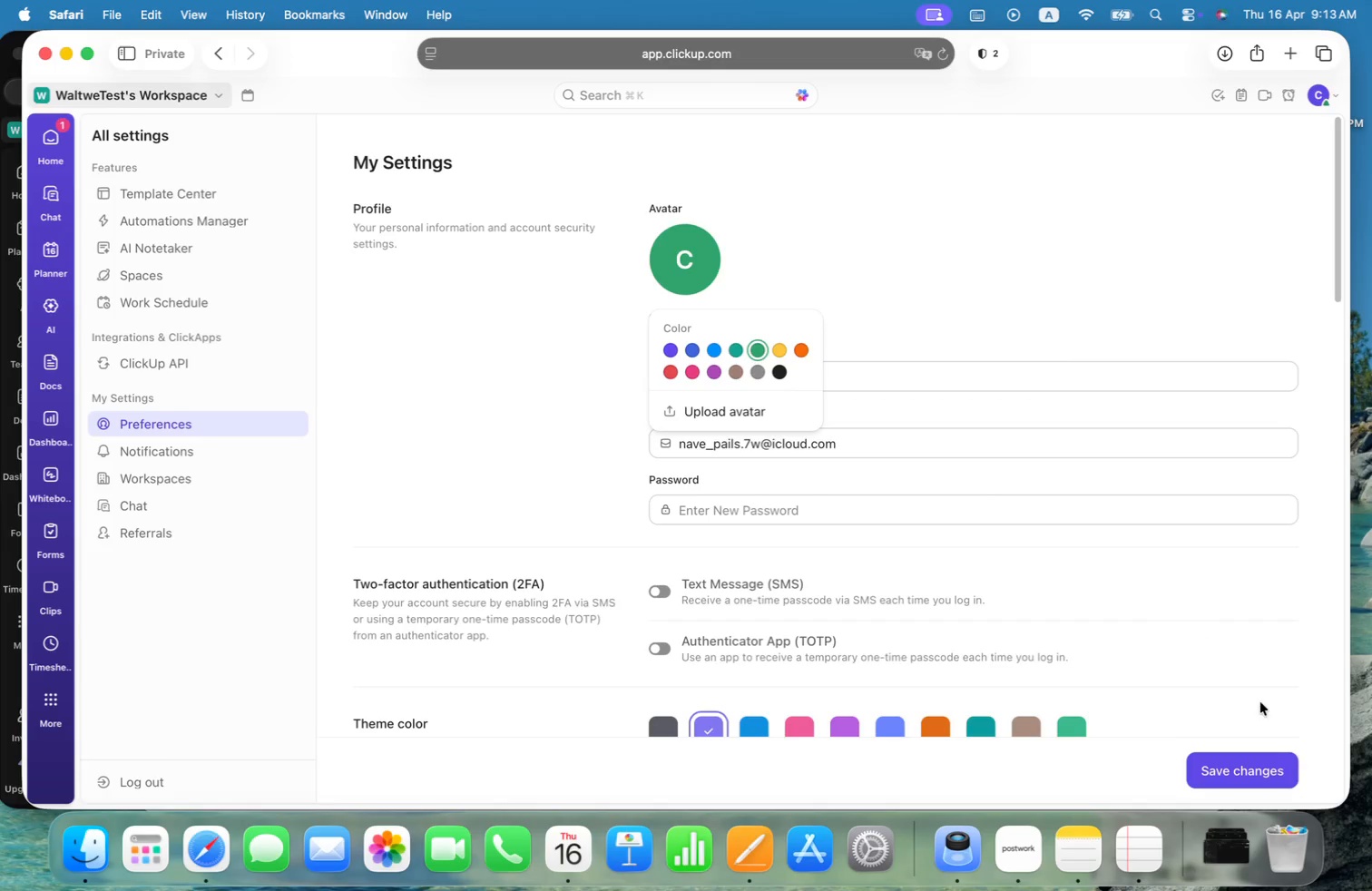 
left_click([1249, 761])
 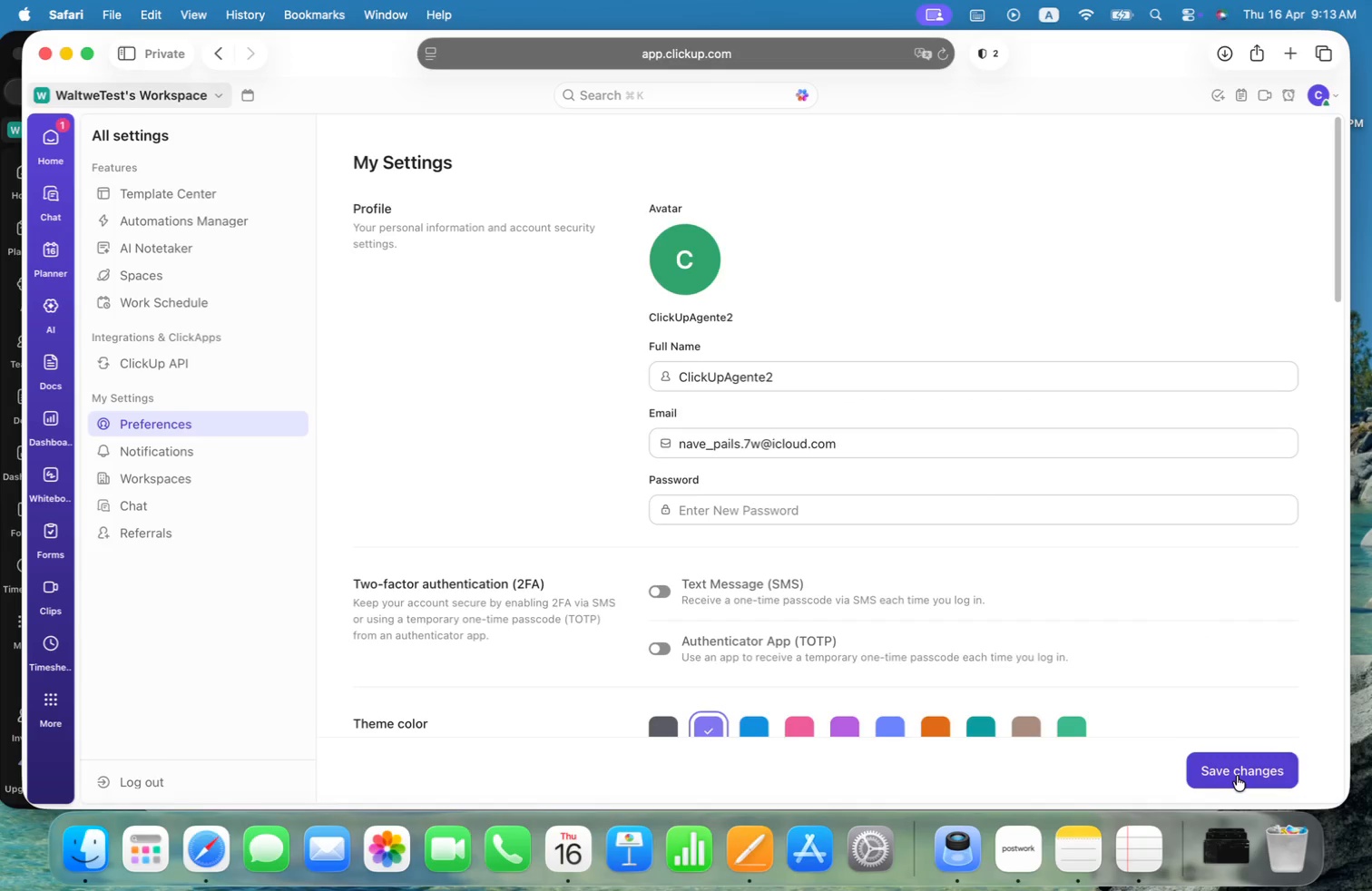 
left_click([1237, 776])
 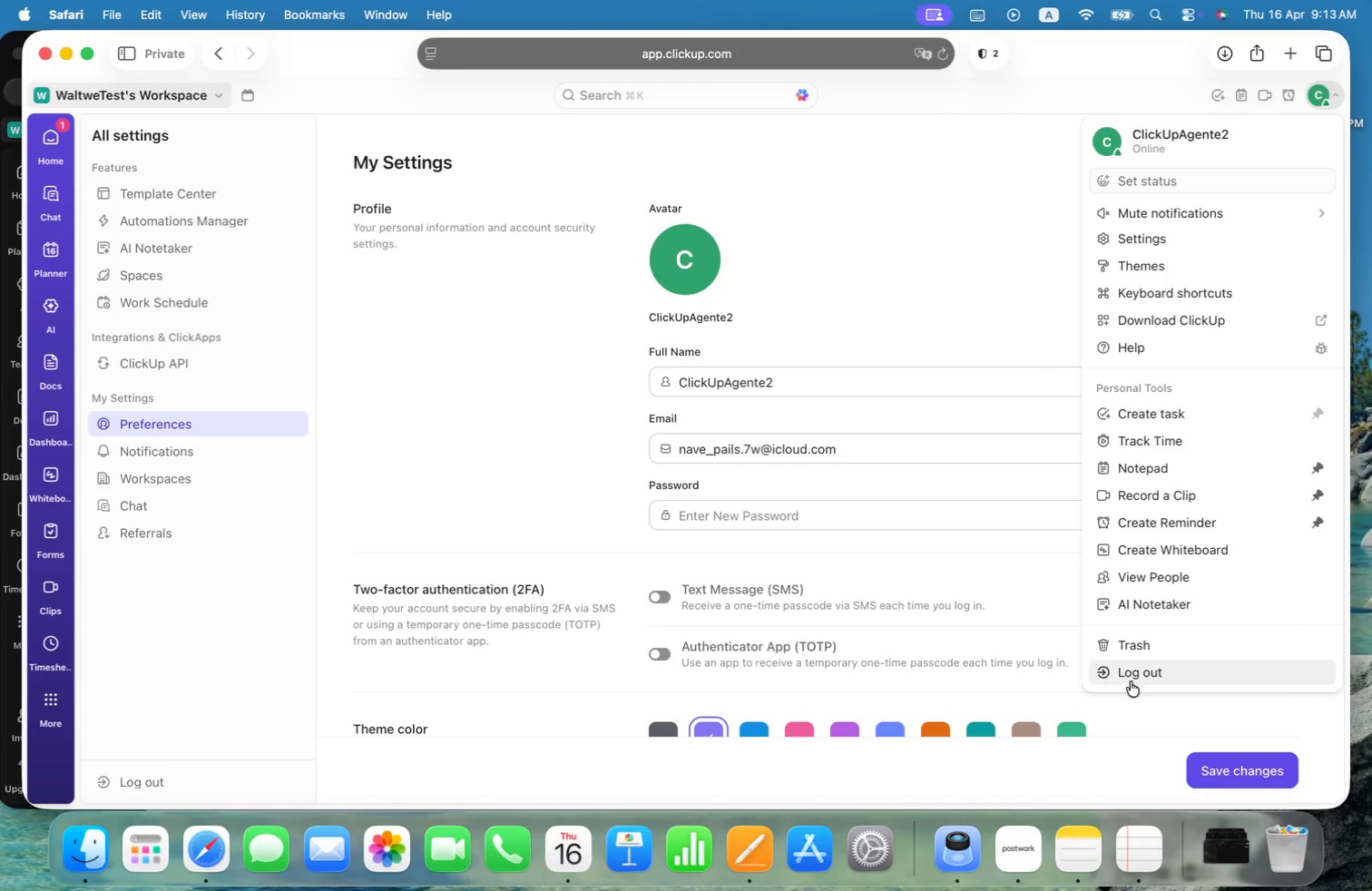 
wait(8.84)
 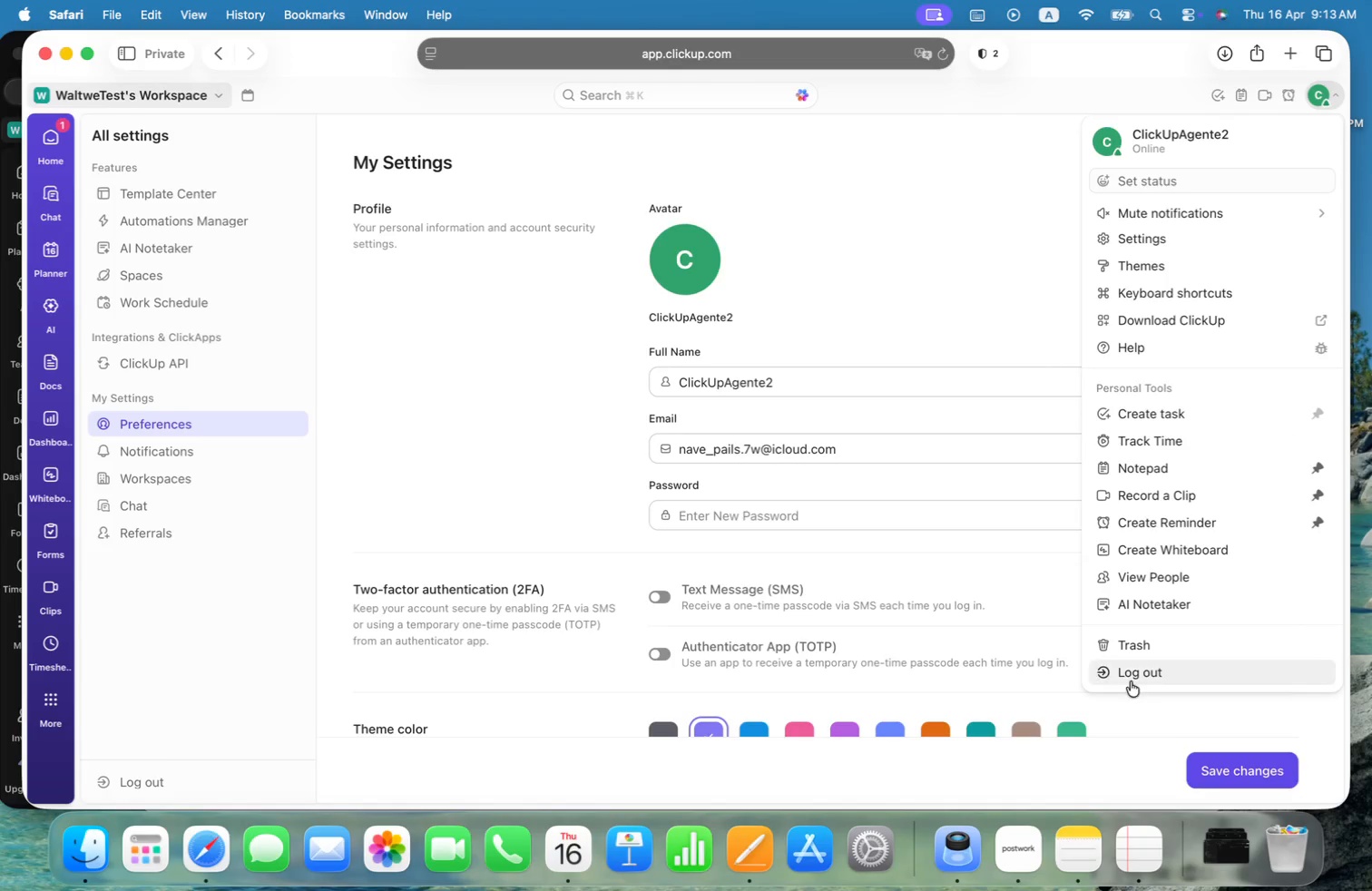 
type([redacted])
 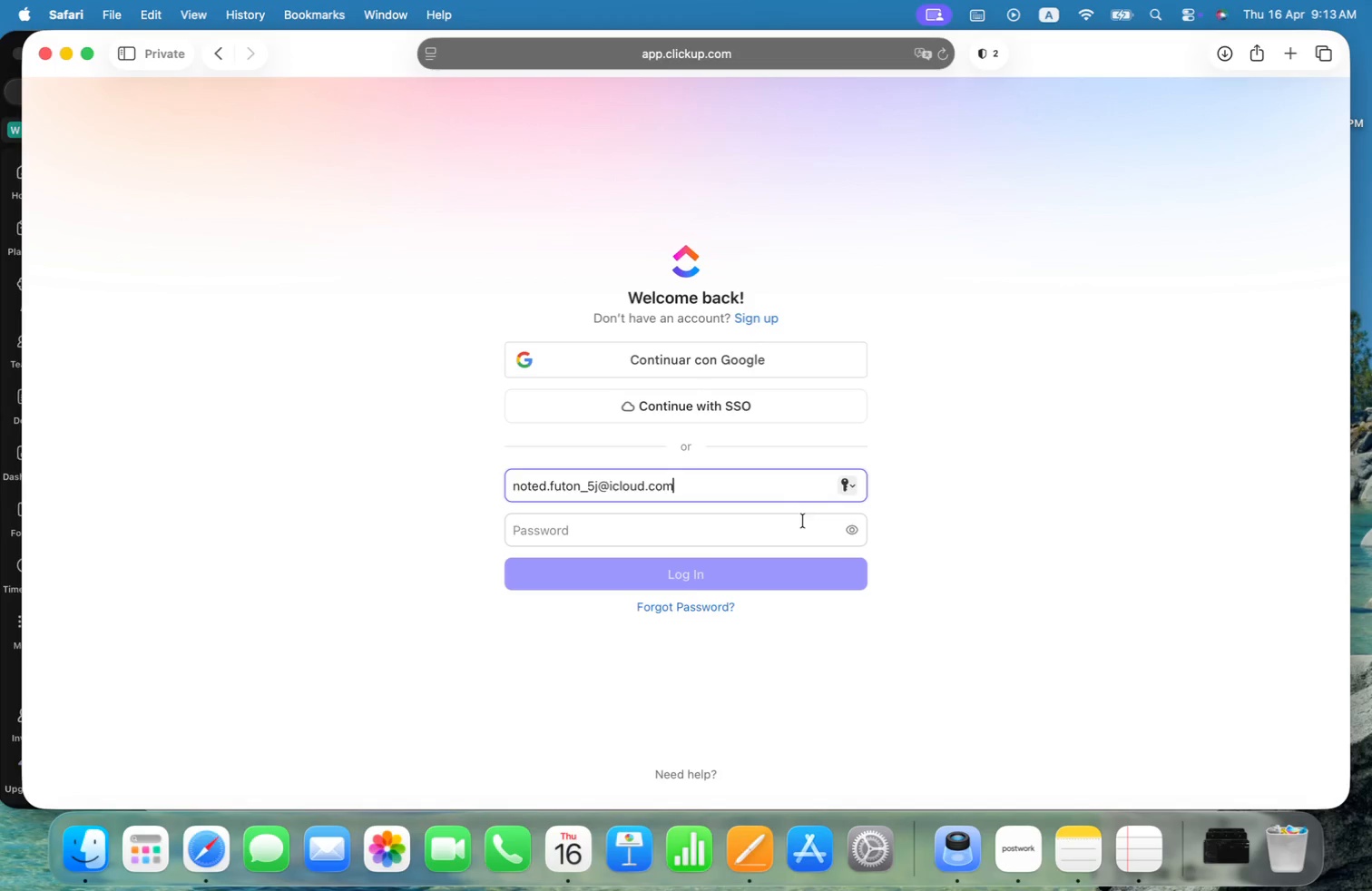 
left_click([765, 535])
 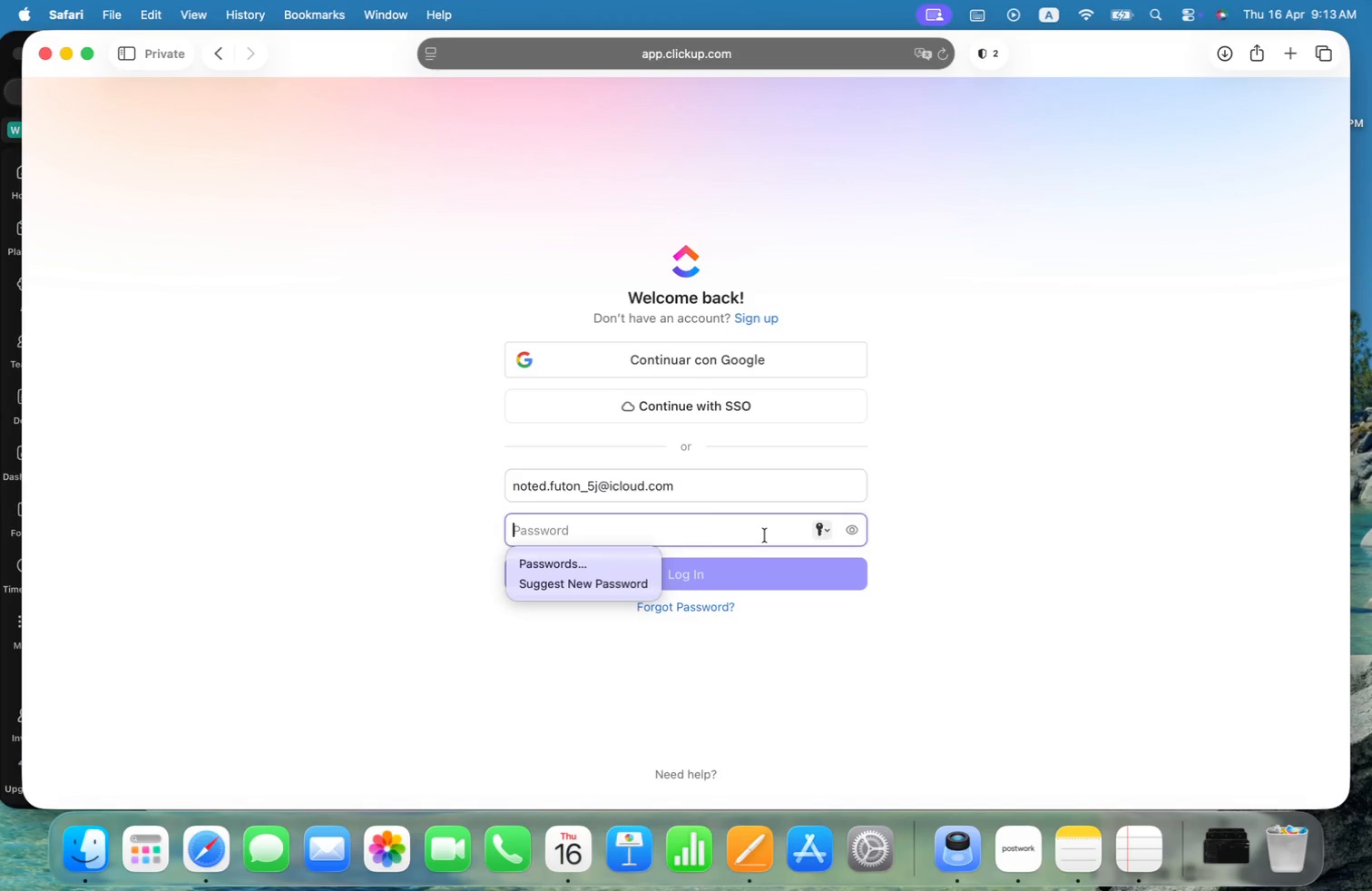 
hold_key(key=ShiftLeft, duration=0.46)
 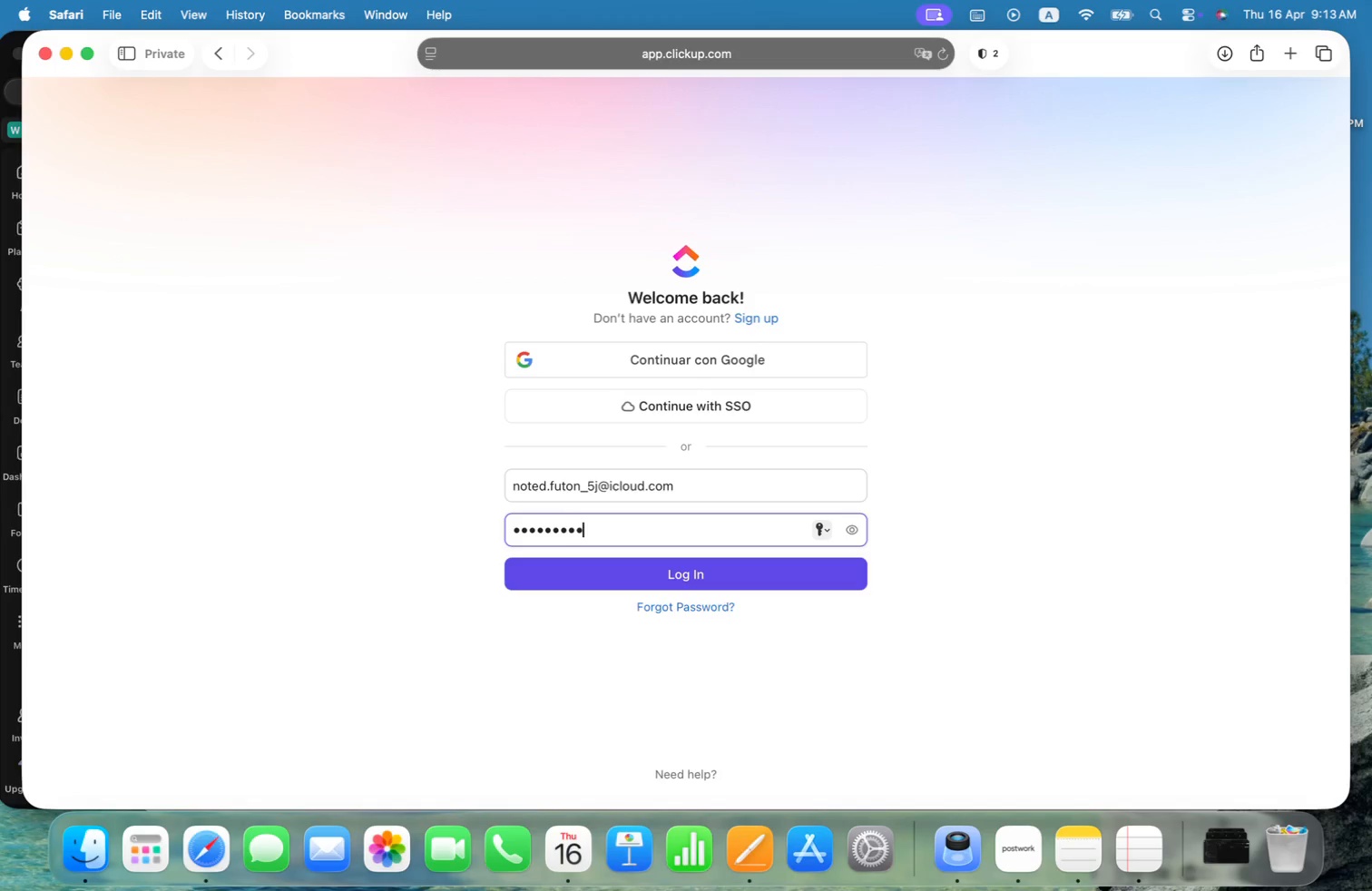 
hold_key(key=ShiftRight, duration=0.33)
 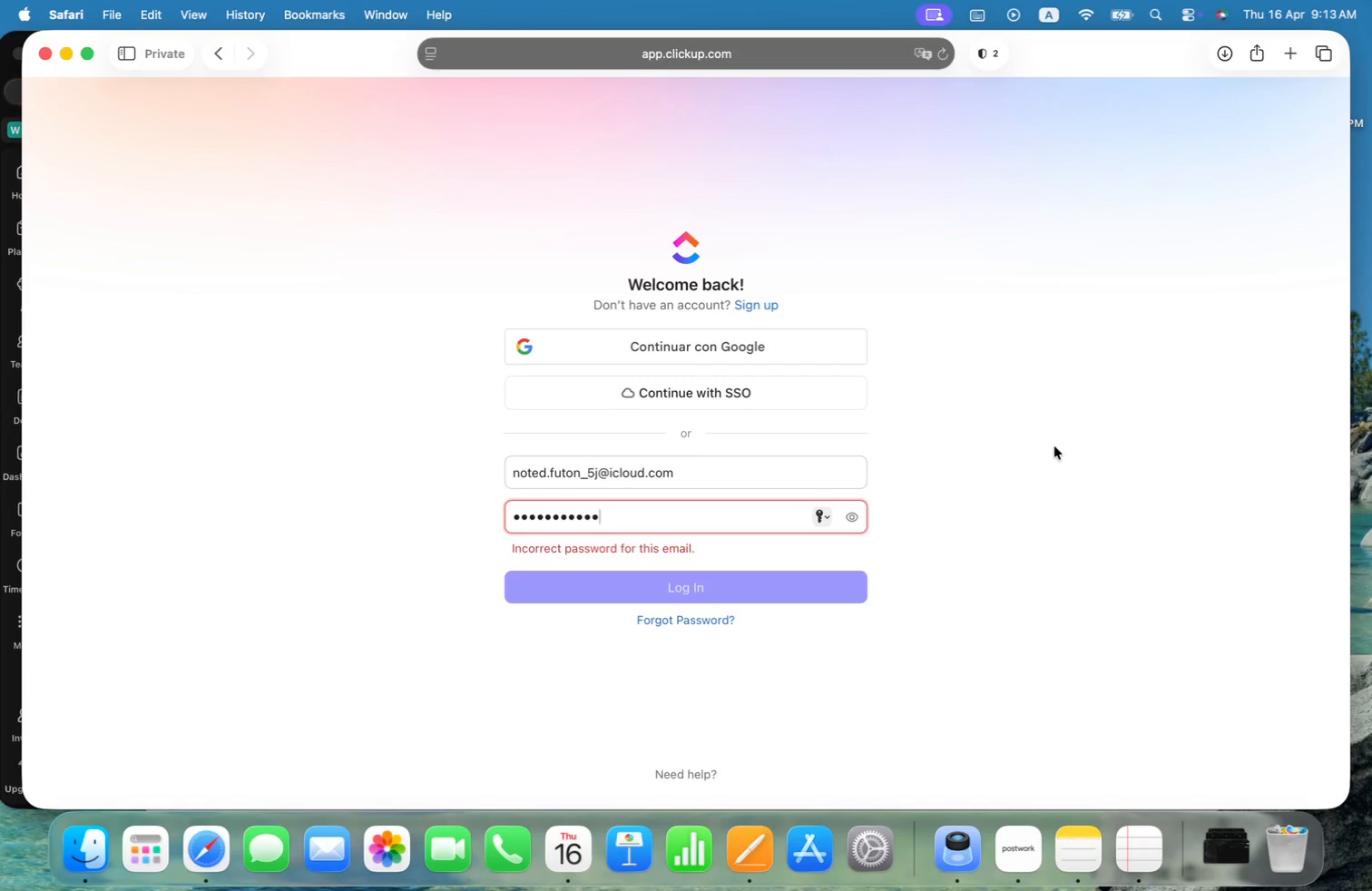 
hold_key(key=ShiftLeft, duration=0.53)
 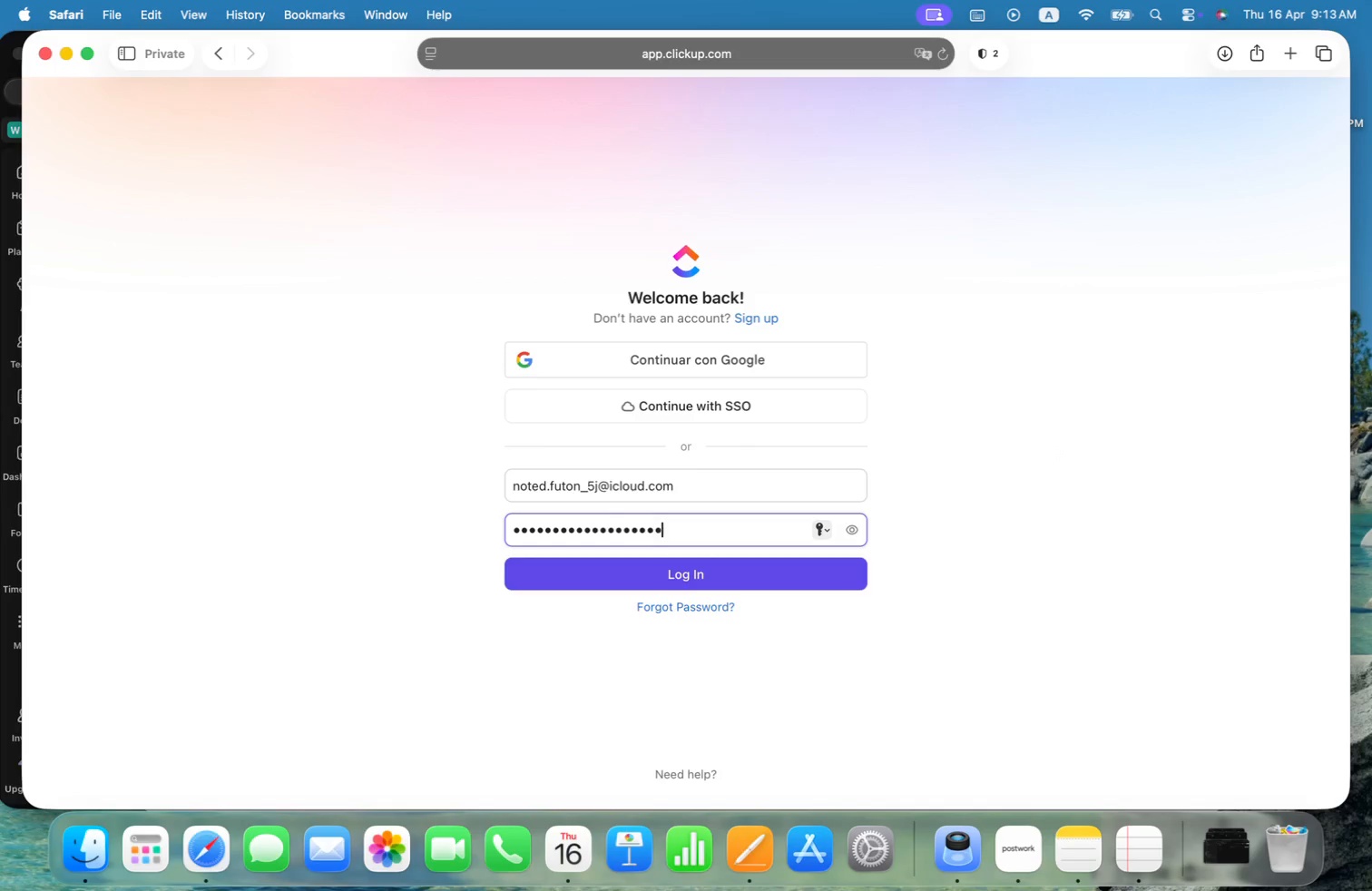 
hold_key(key=ShiftRight, duration=0.41)
 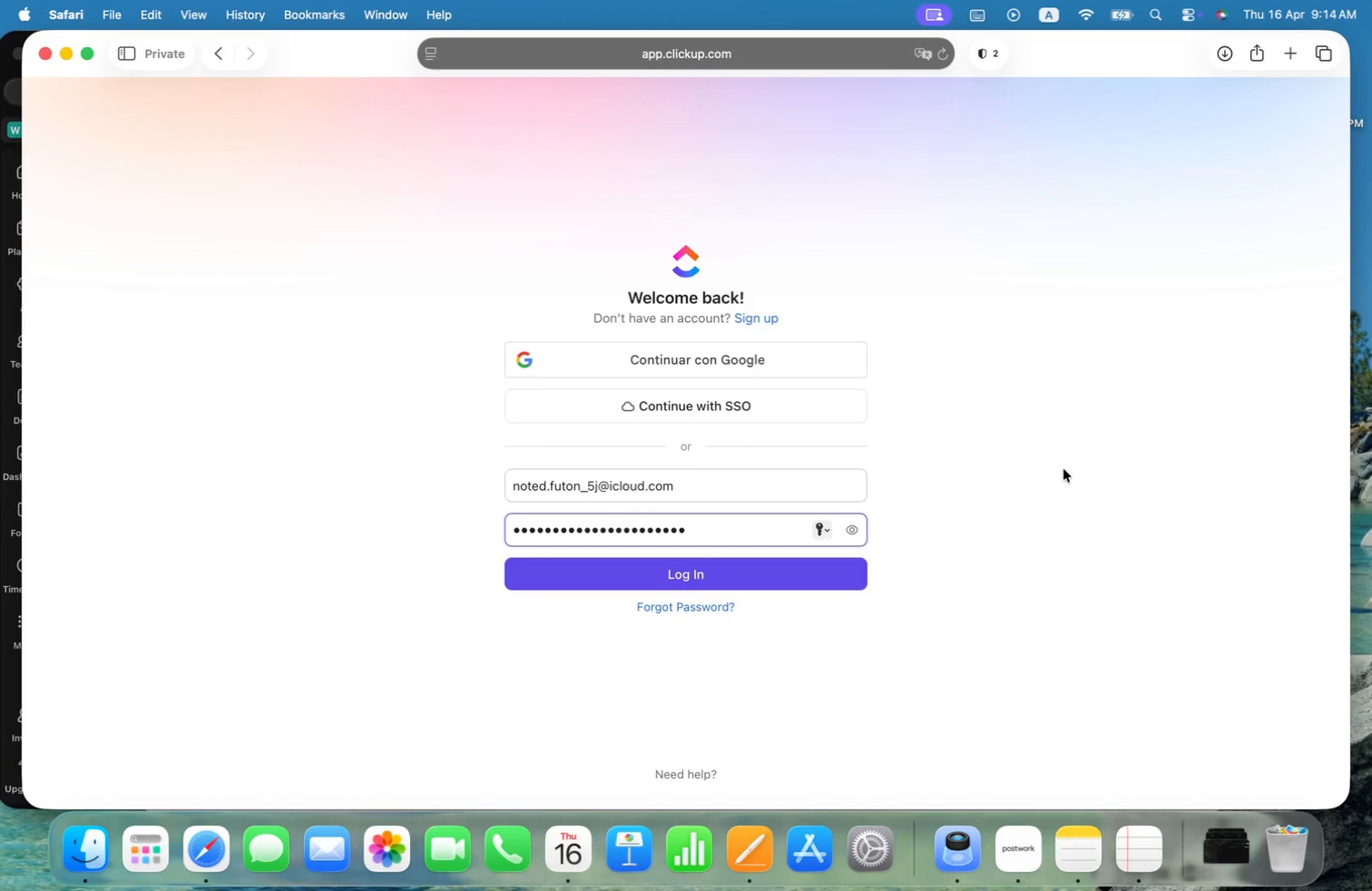 
hold_key(key=CommandLeft, duration=0.4)
 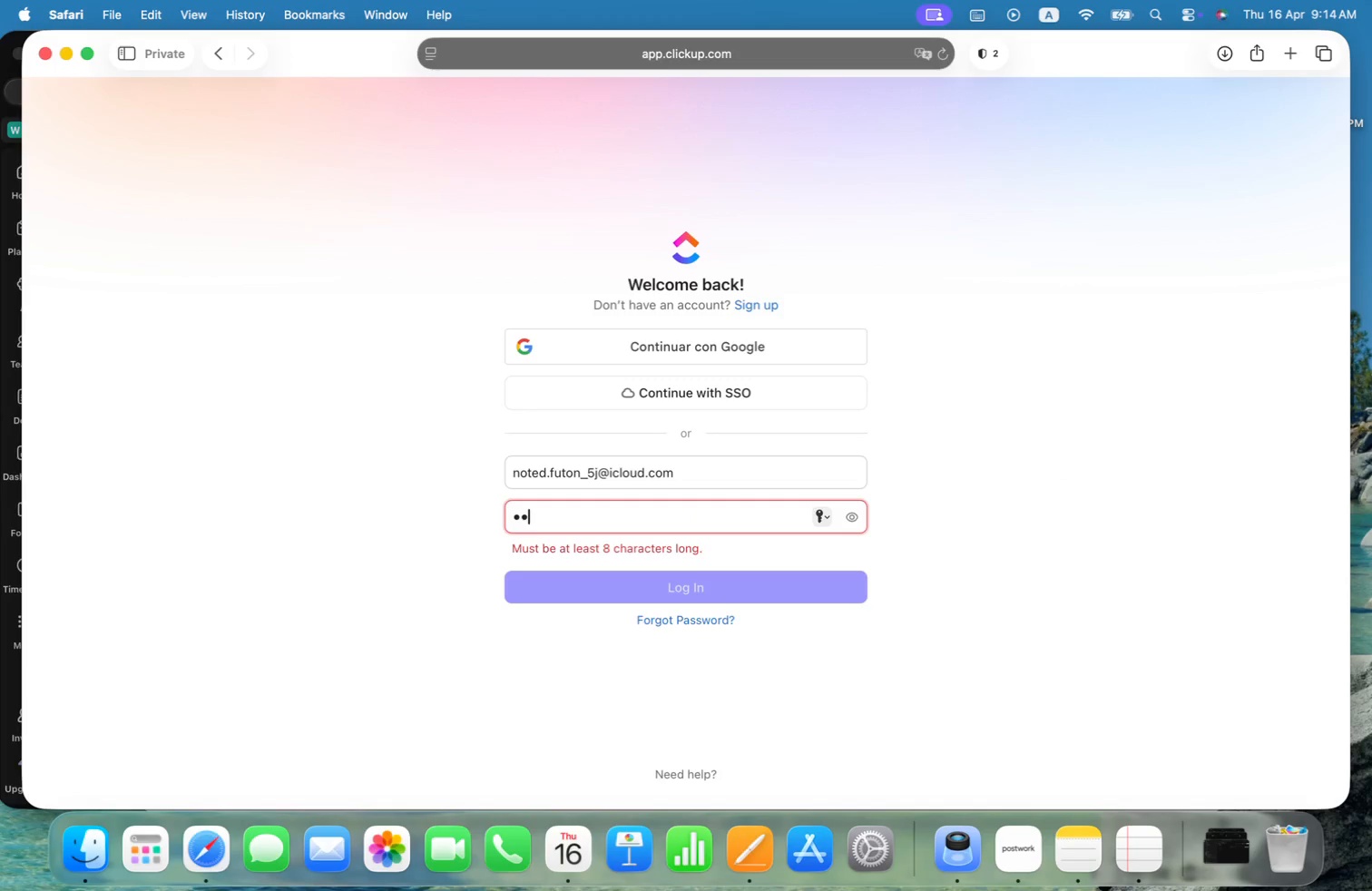 
hold_key(key=ShiftLeft, duration=0.8)
 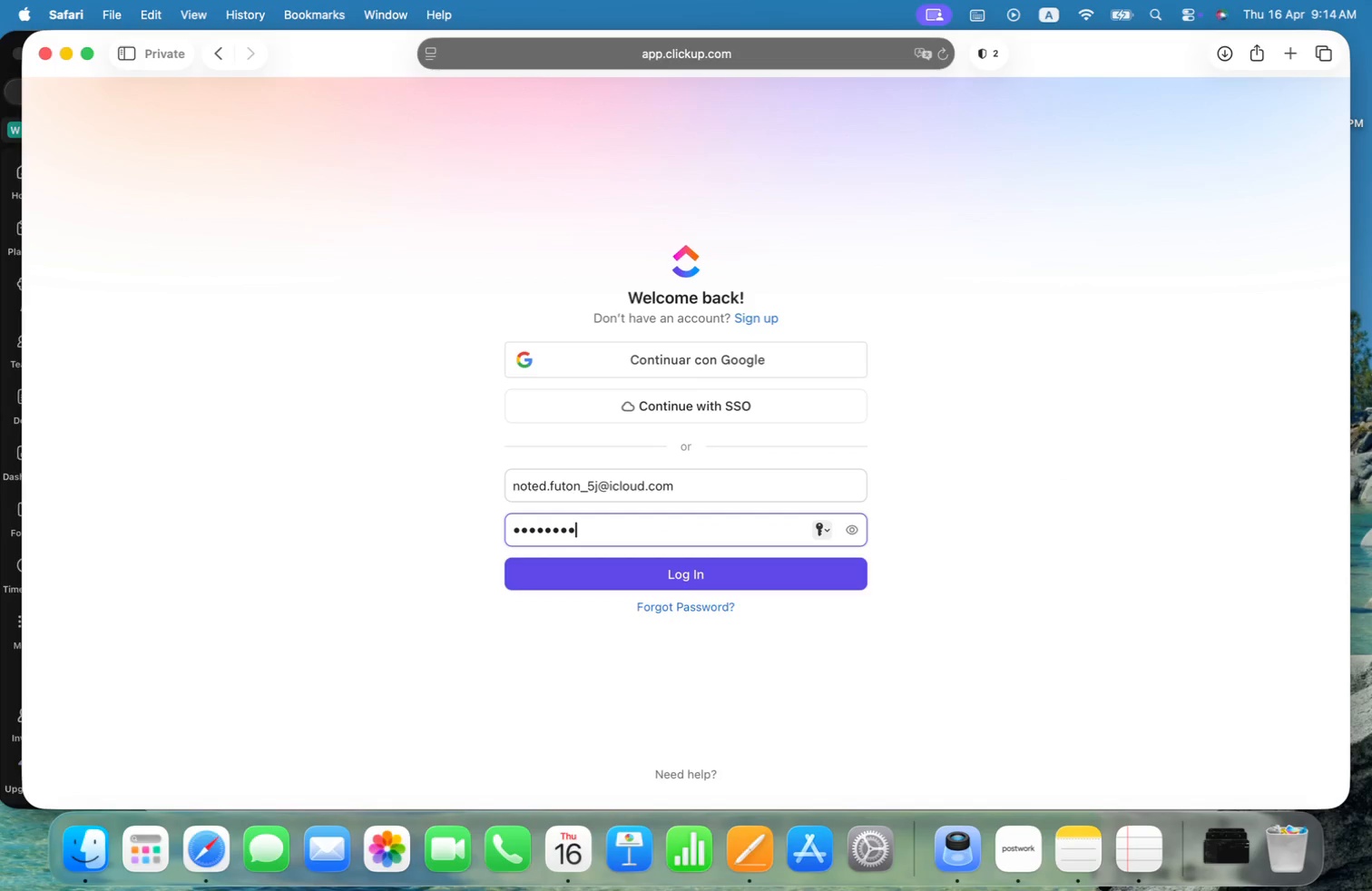 
hold_key(key=ShiftRight, duration=0.36)
 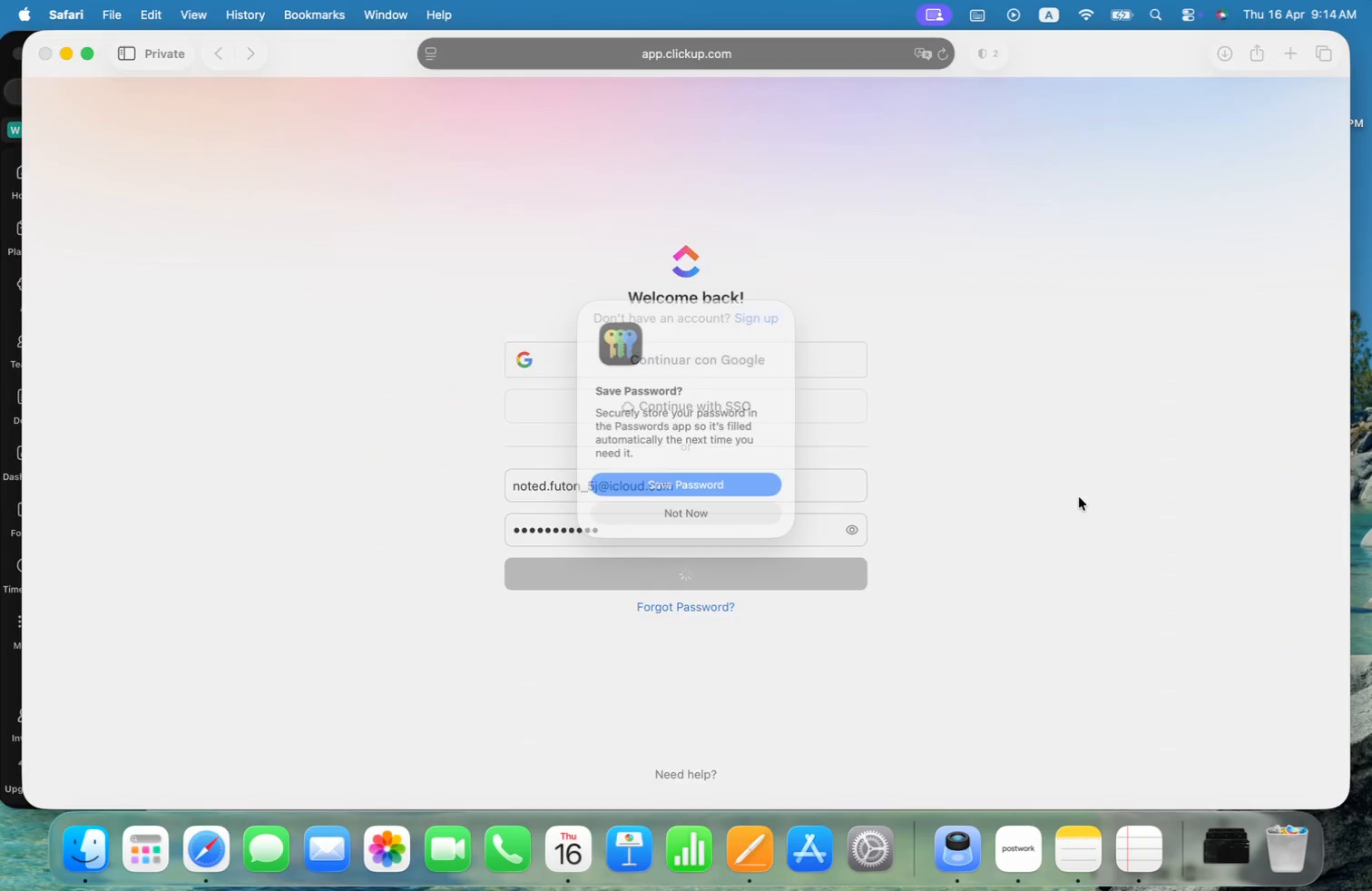 
left_click([730, 487])
 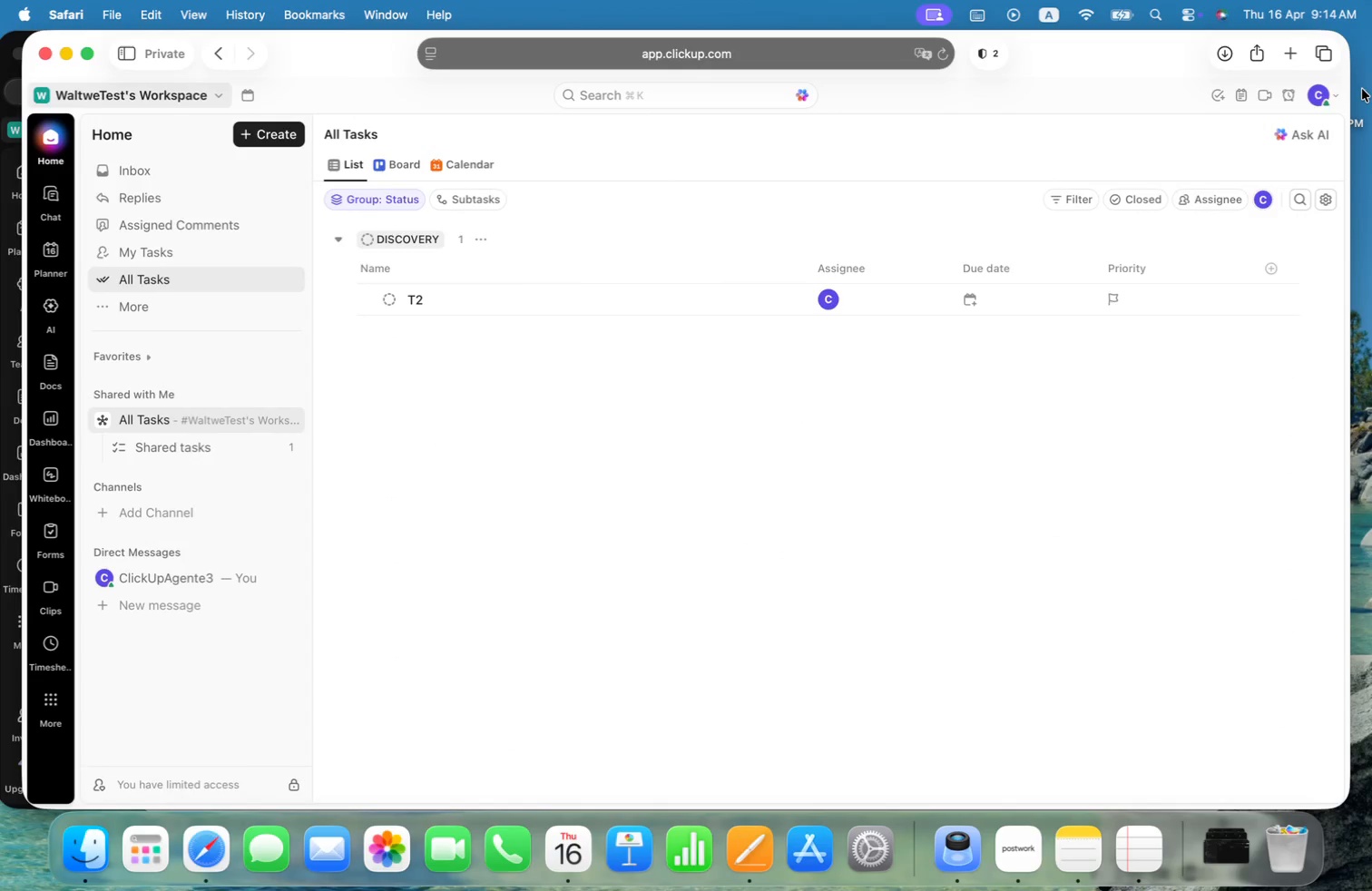 
left_click([1332, 95])
 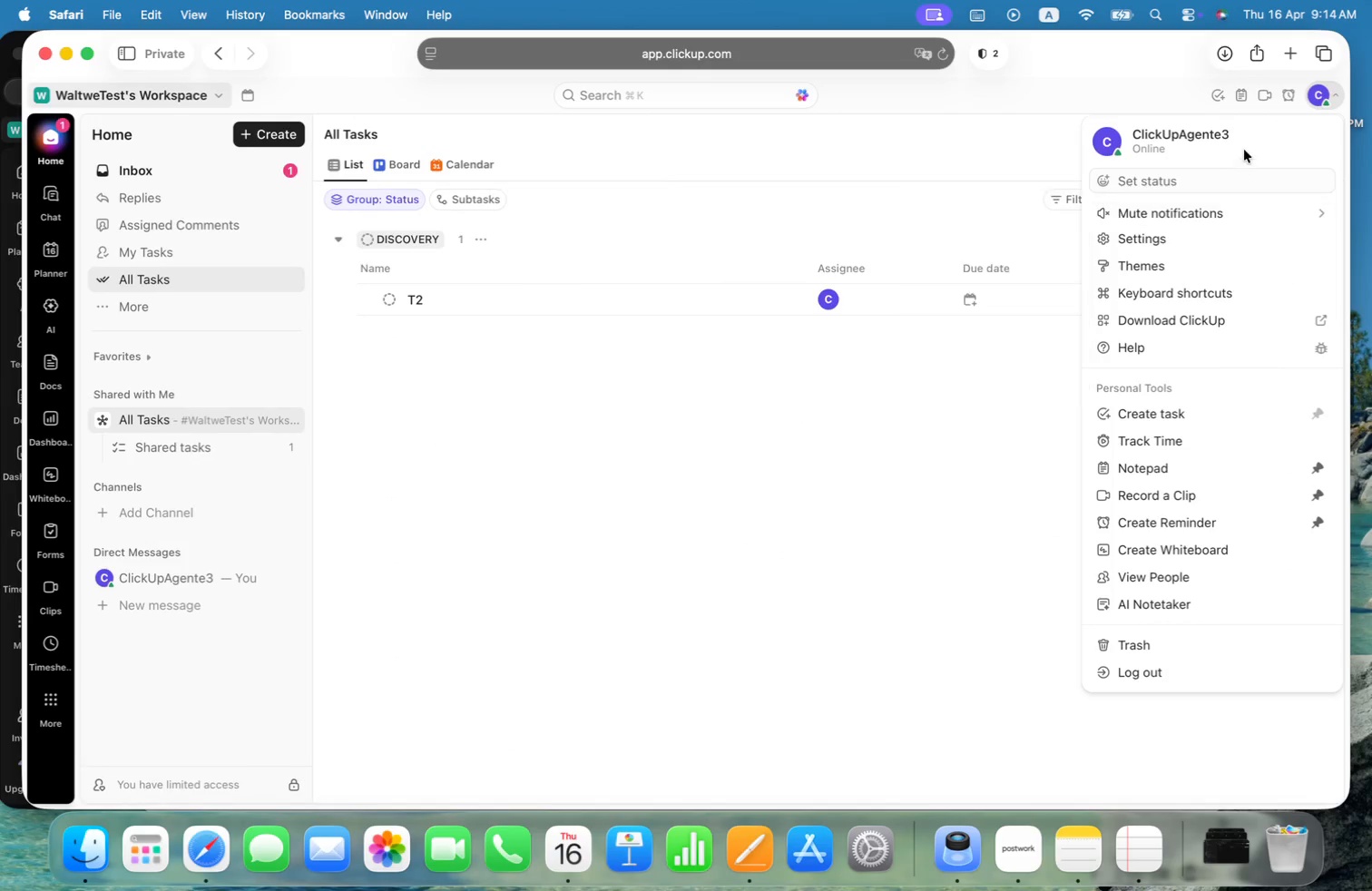 
left_click([1159, 240])
 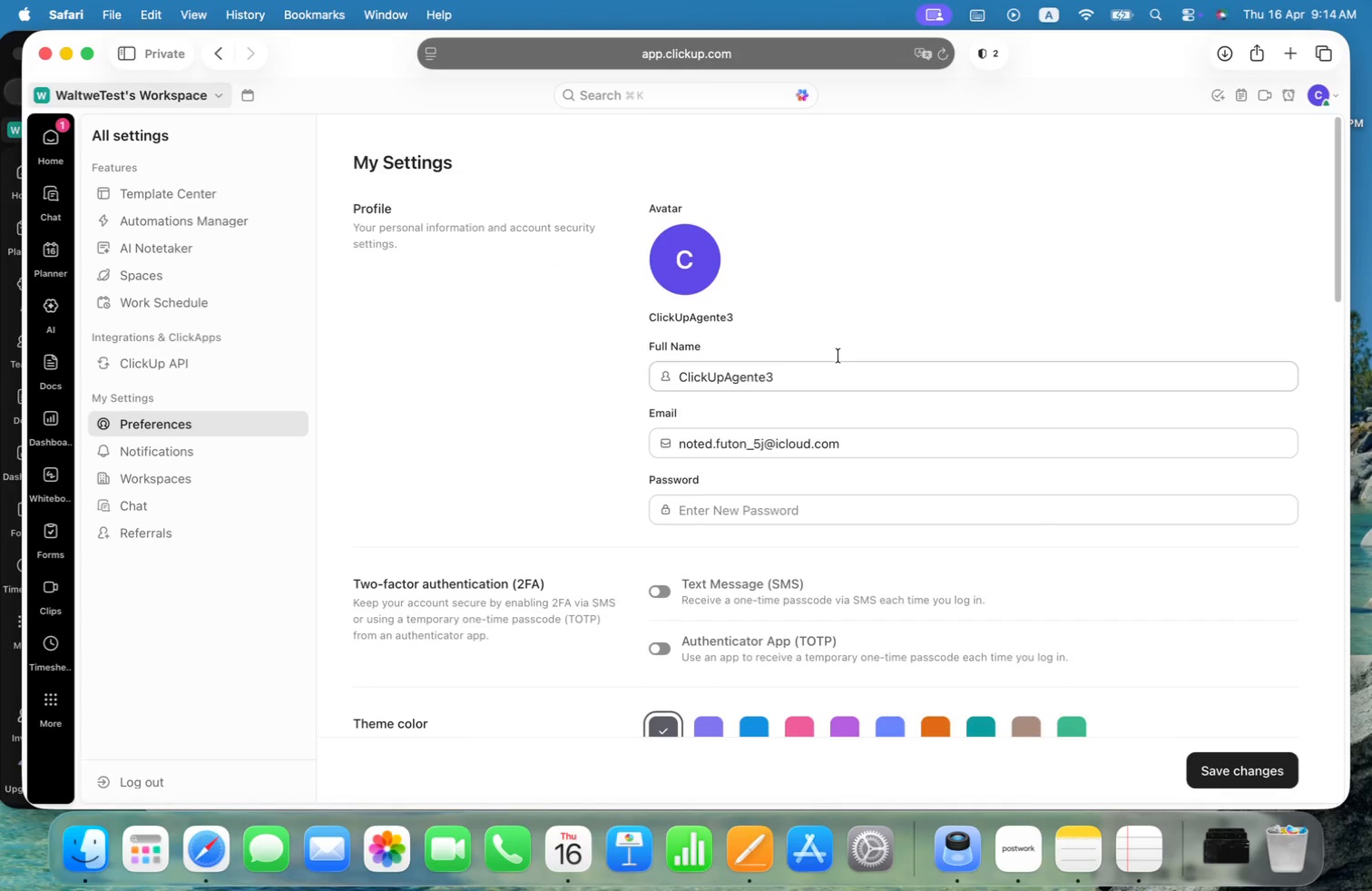 
left_click([677, 249])
 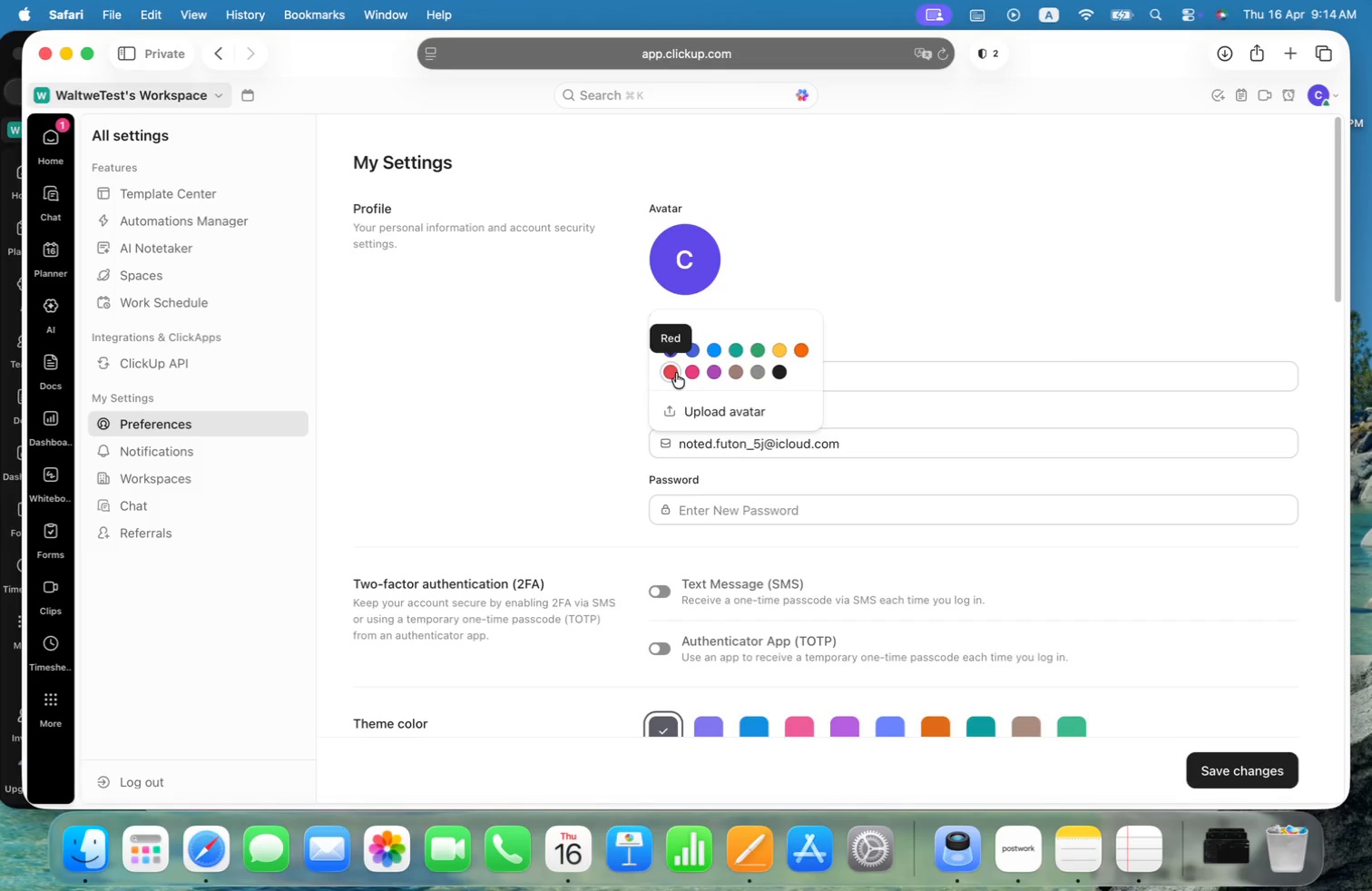 
wait(6.01)
 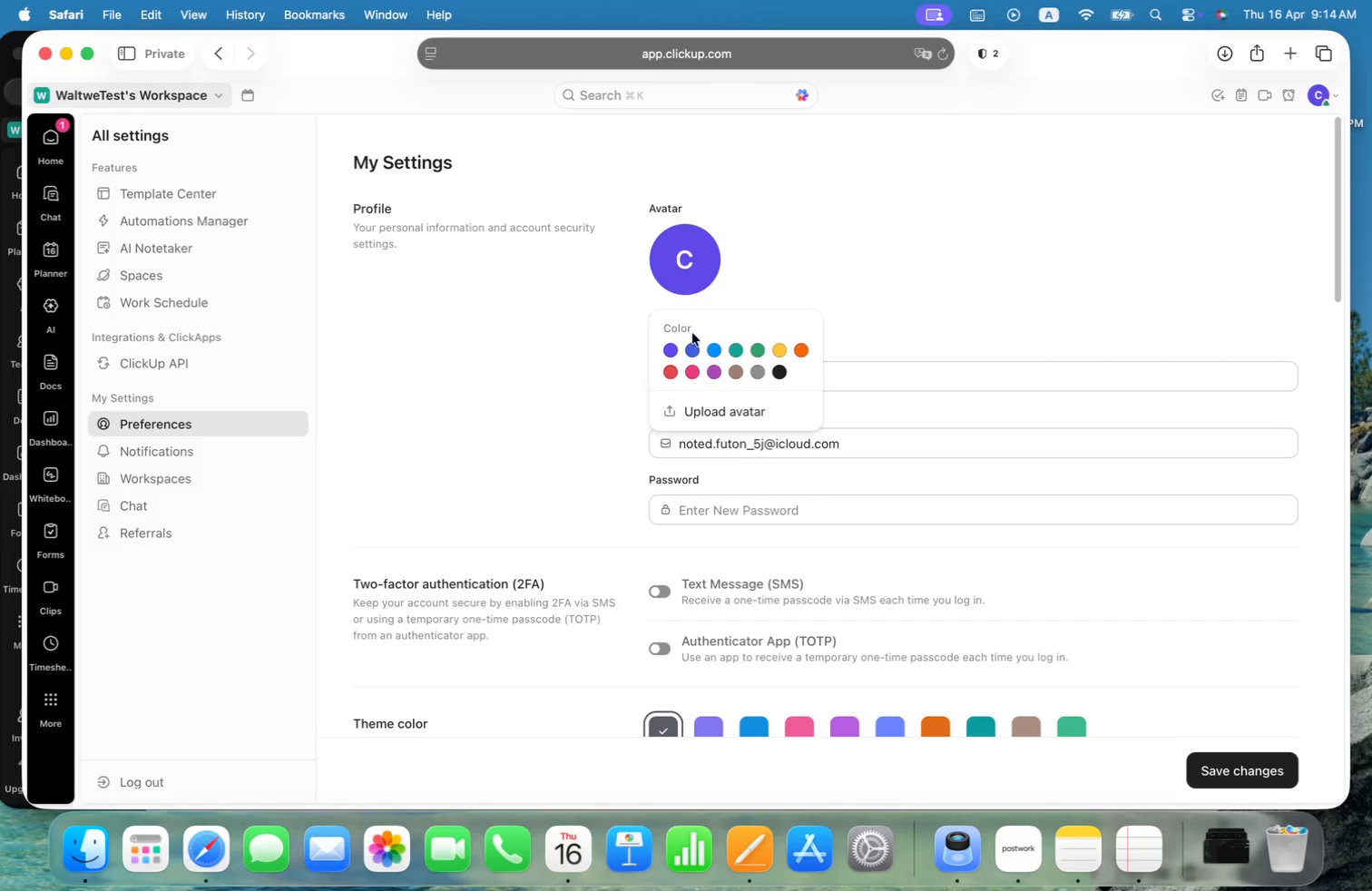 
left_click([783, 371])
 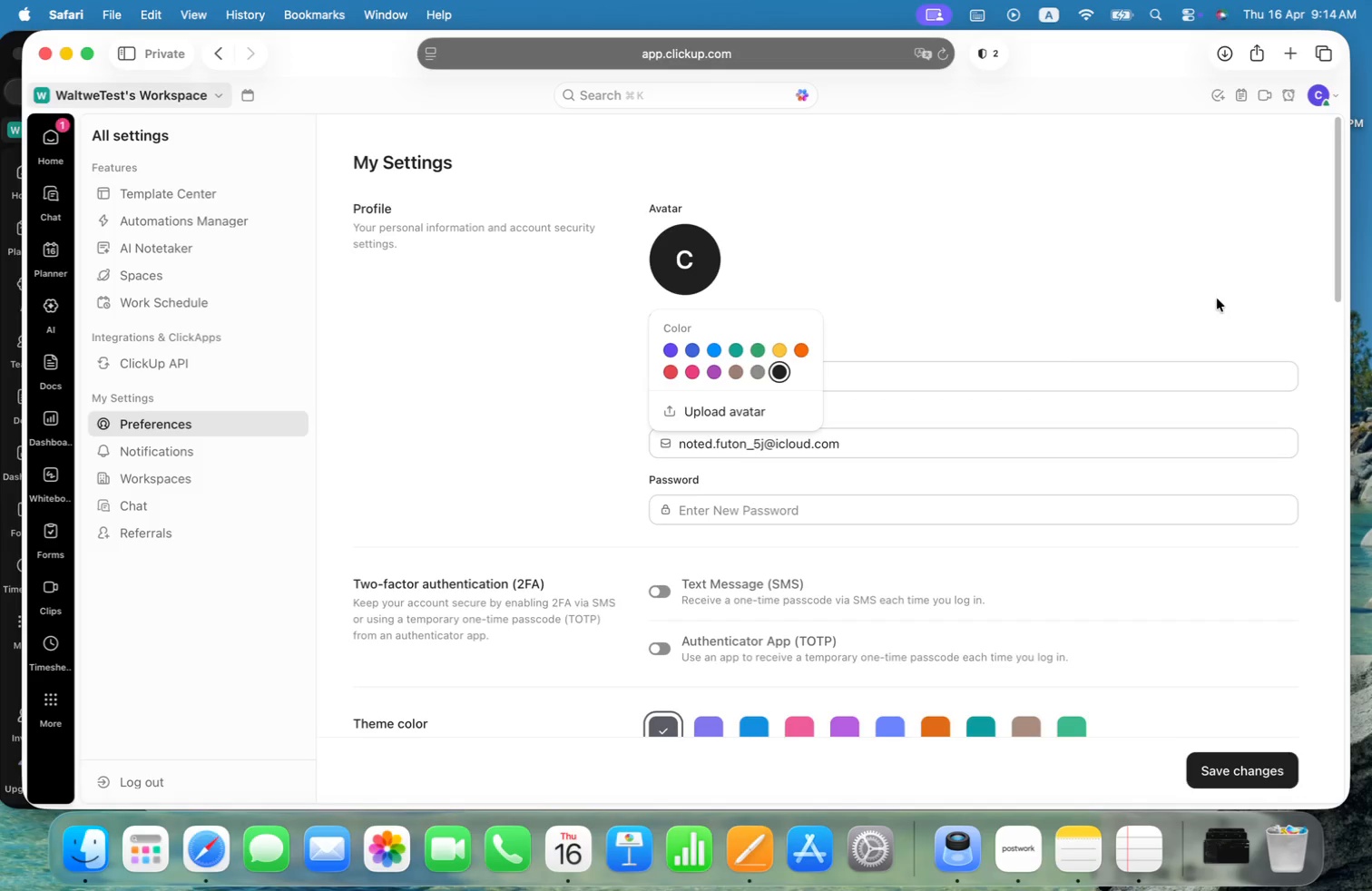 
left_click([1260, 770])
 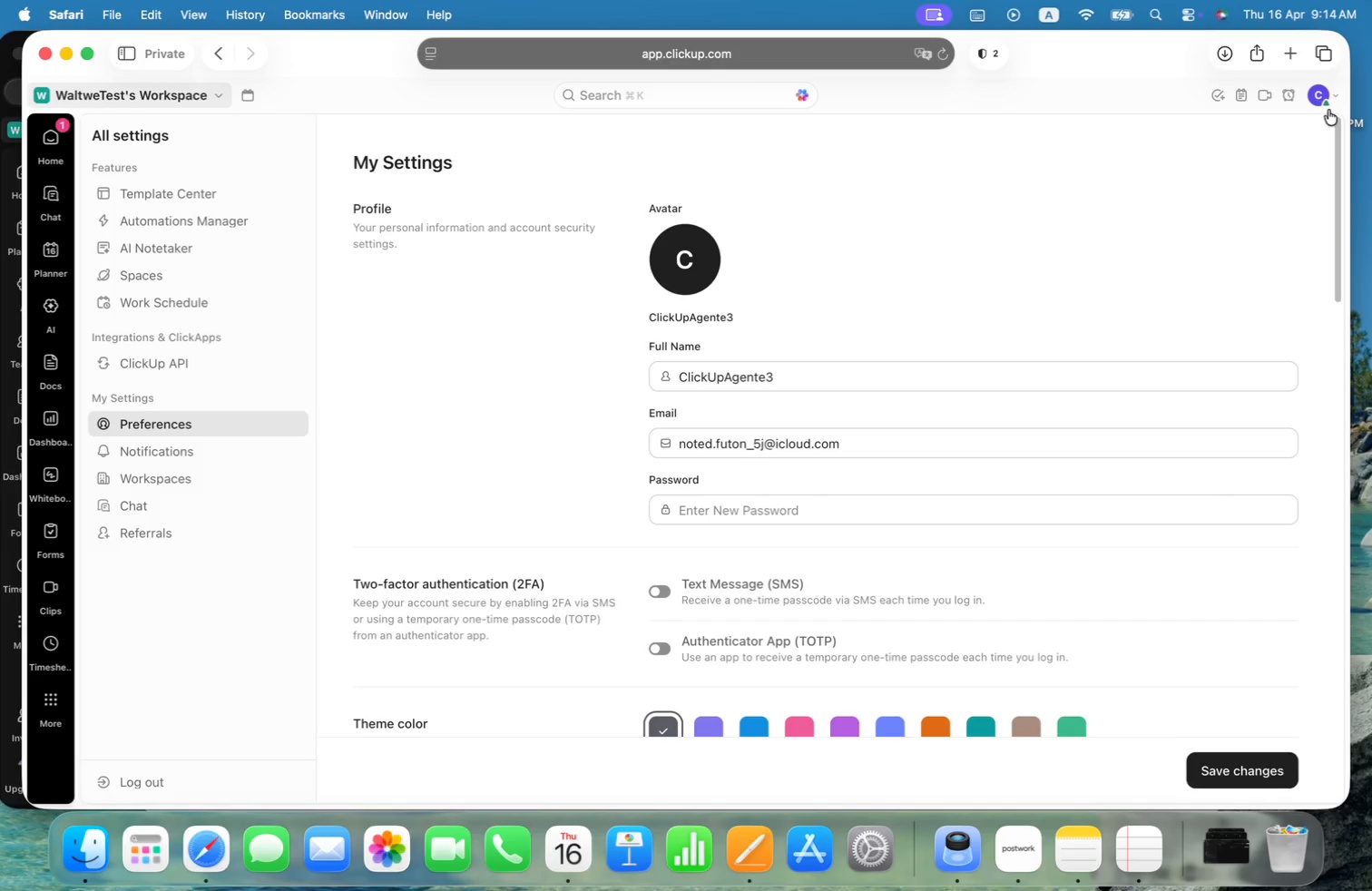 
left_click([1249, 192])
 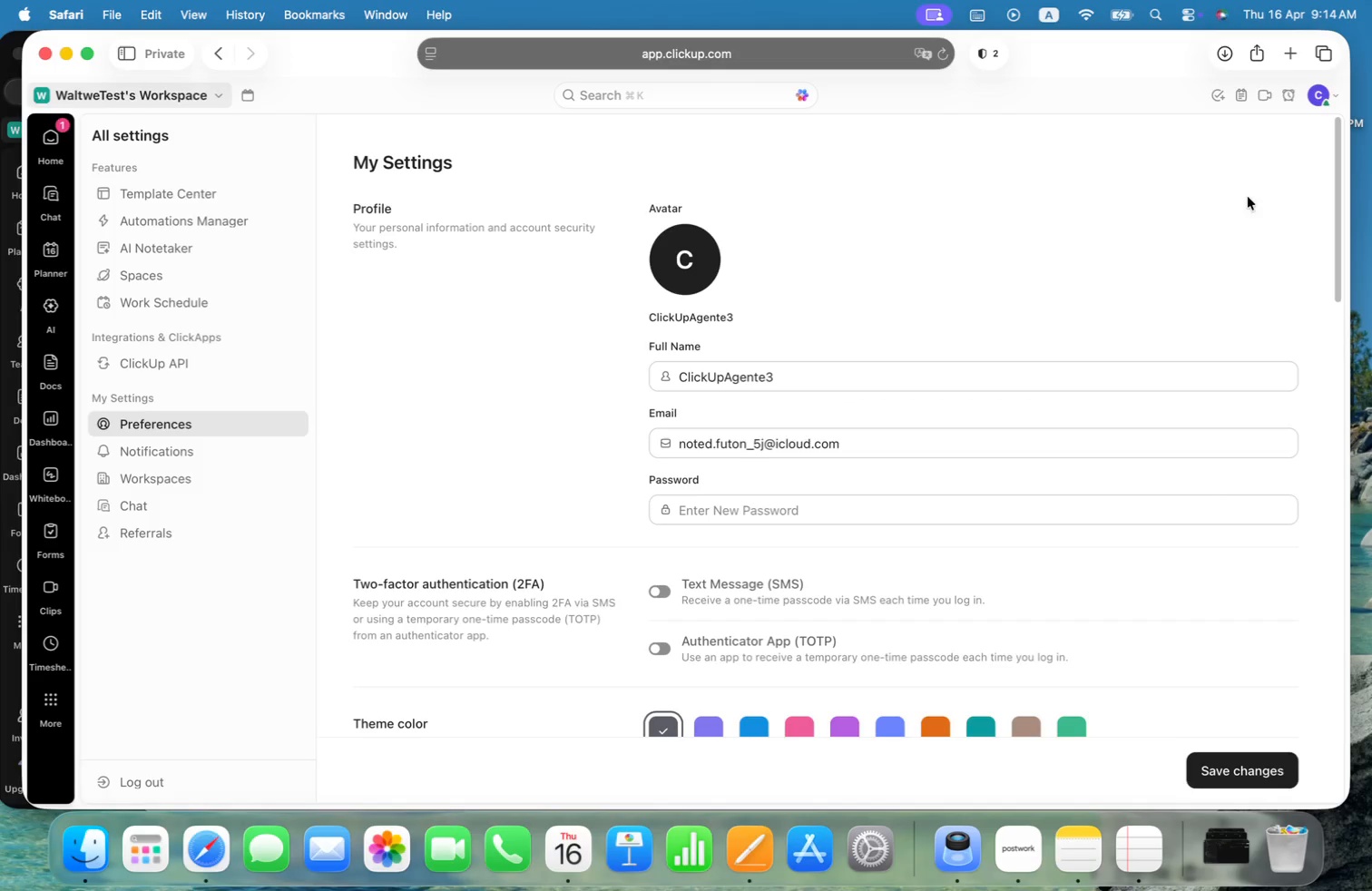 
left_click([1237, 776])
 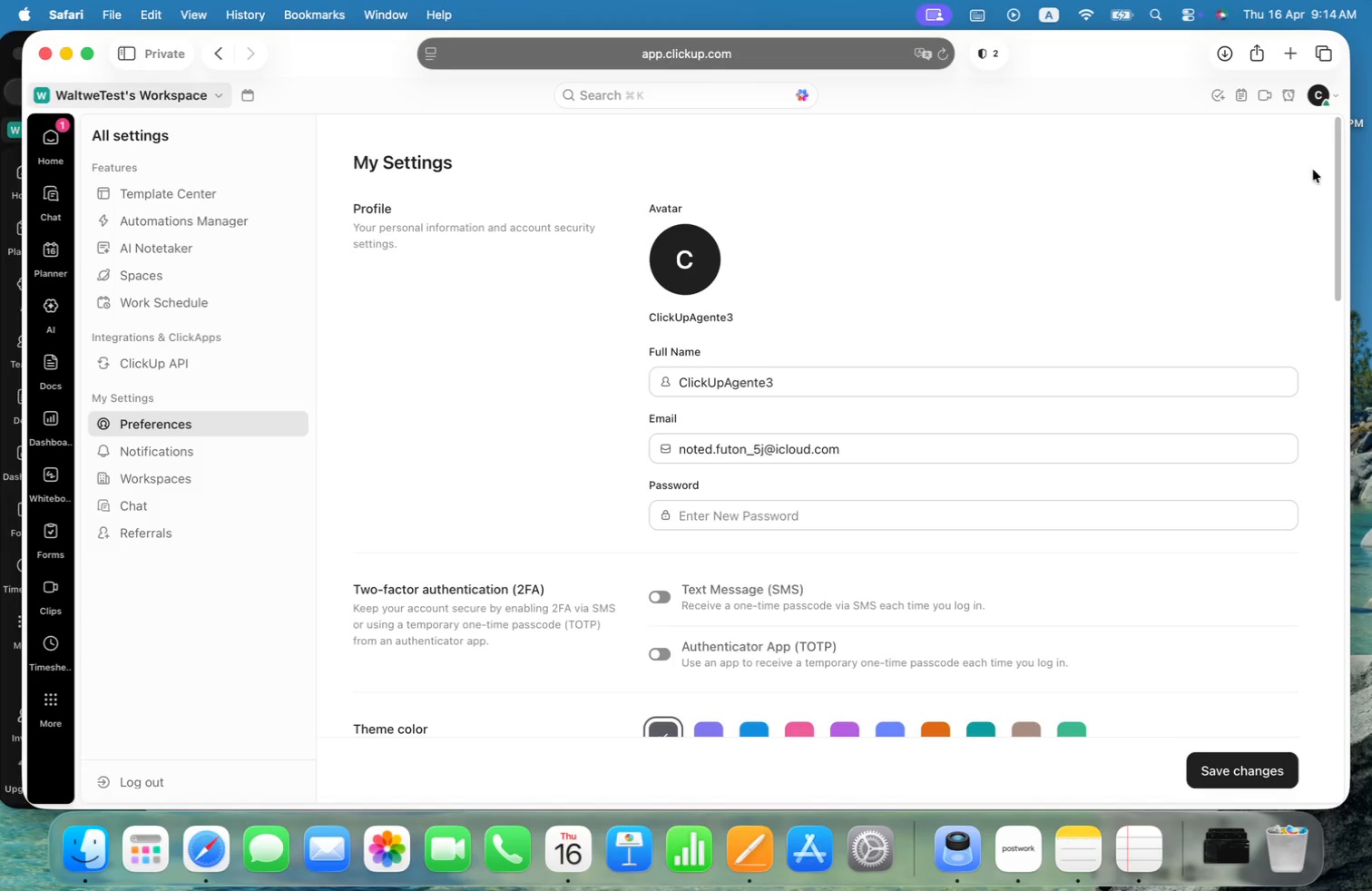 
left_click([1330, 93])
 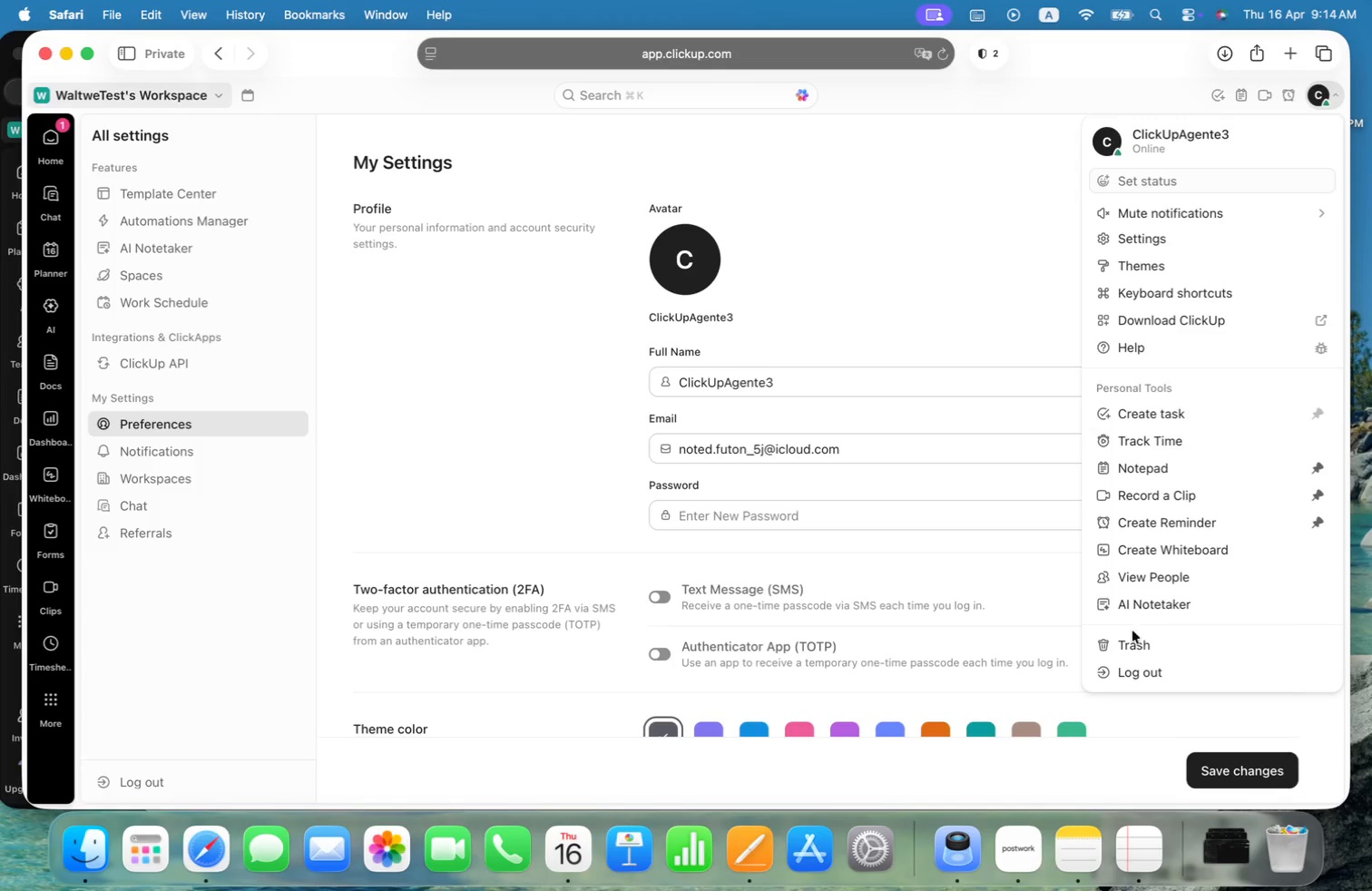 
left_click([1141, 673])
 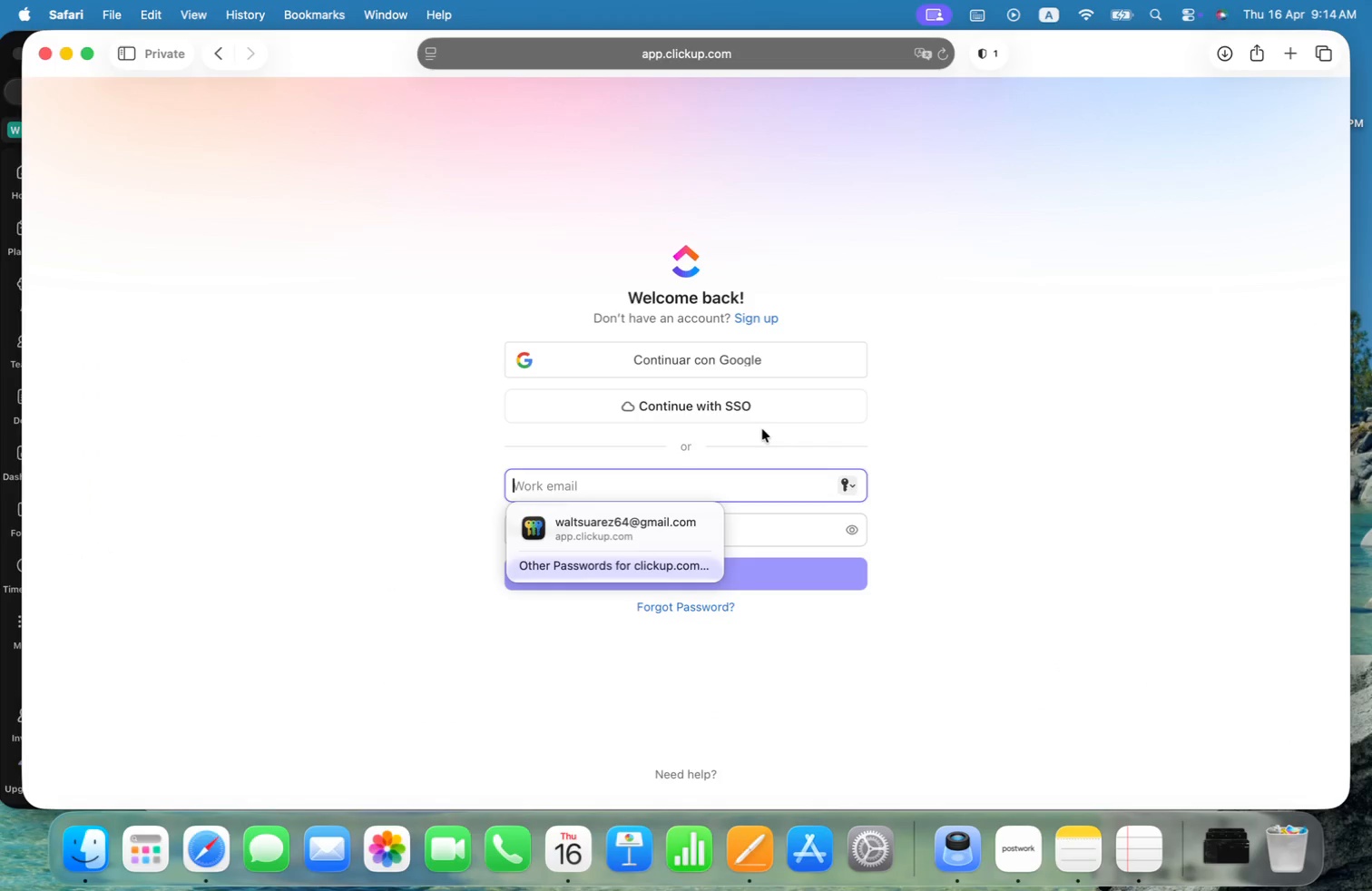 
key(Meta+CommandLeft)
 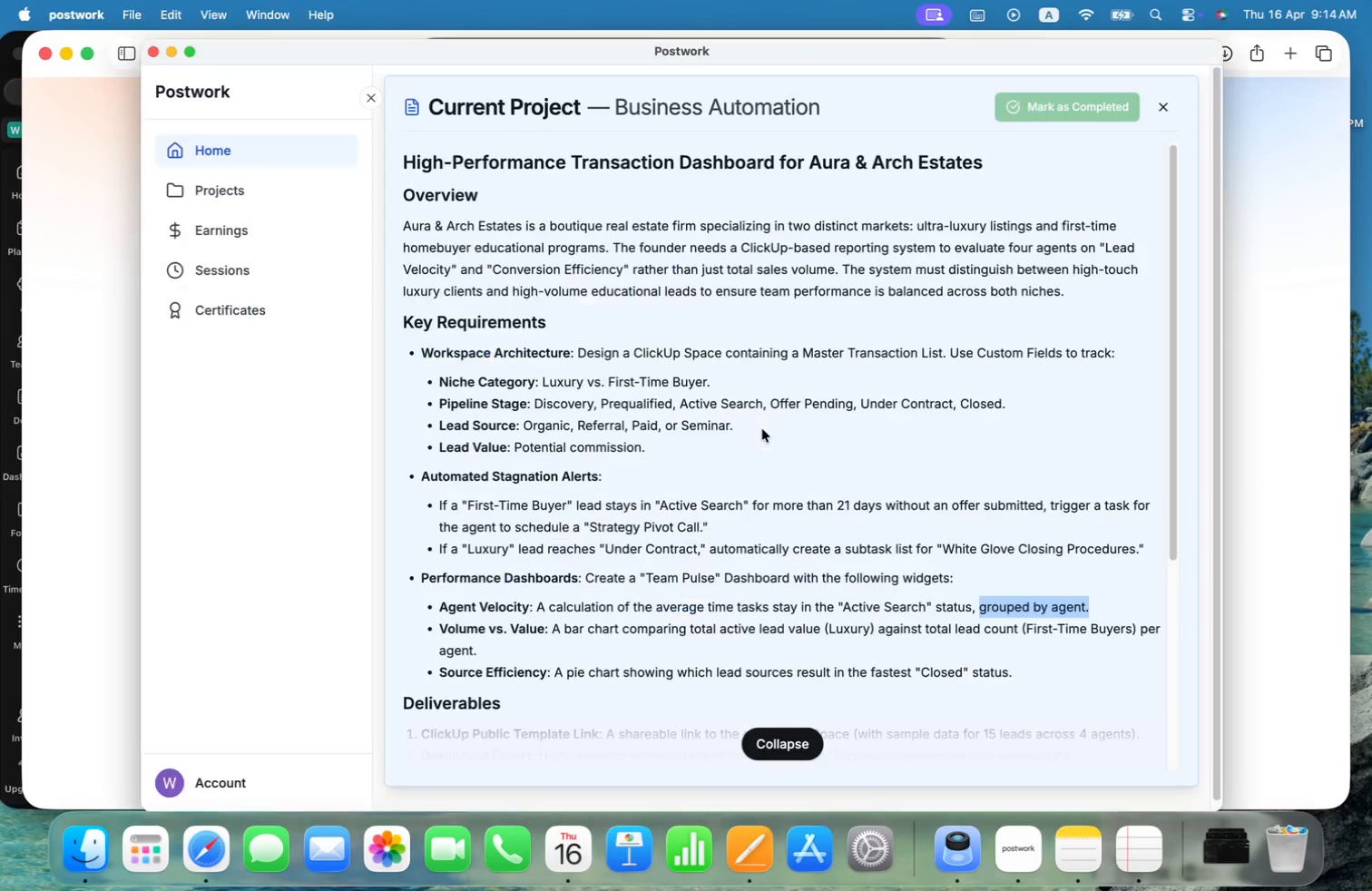 
key(Meta+Tab)